 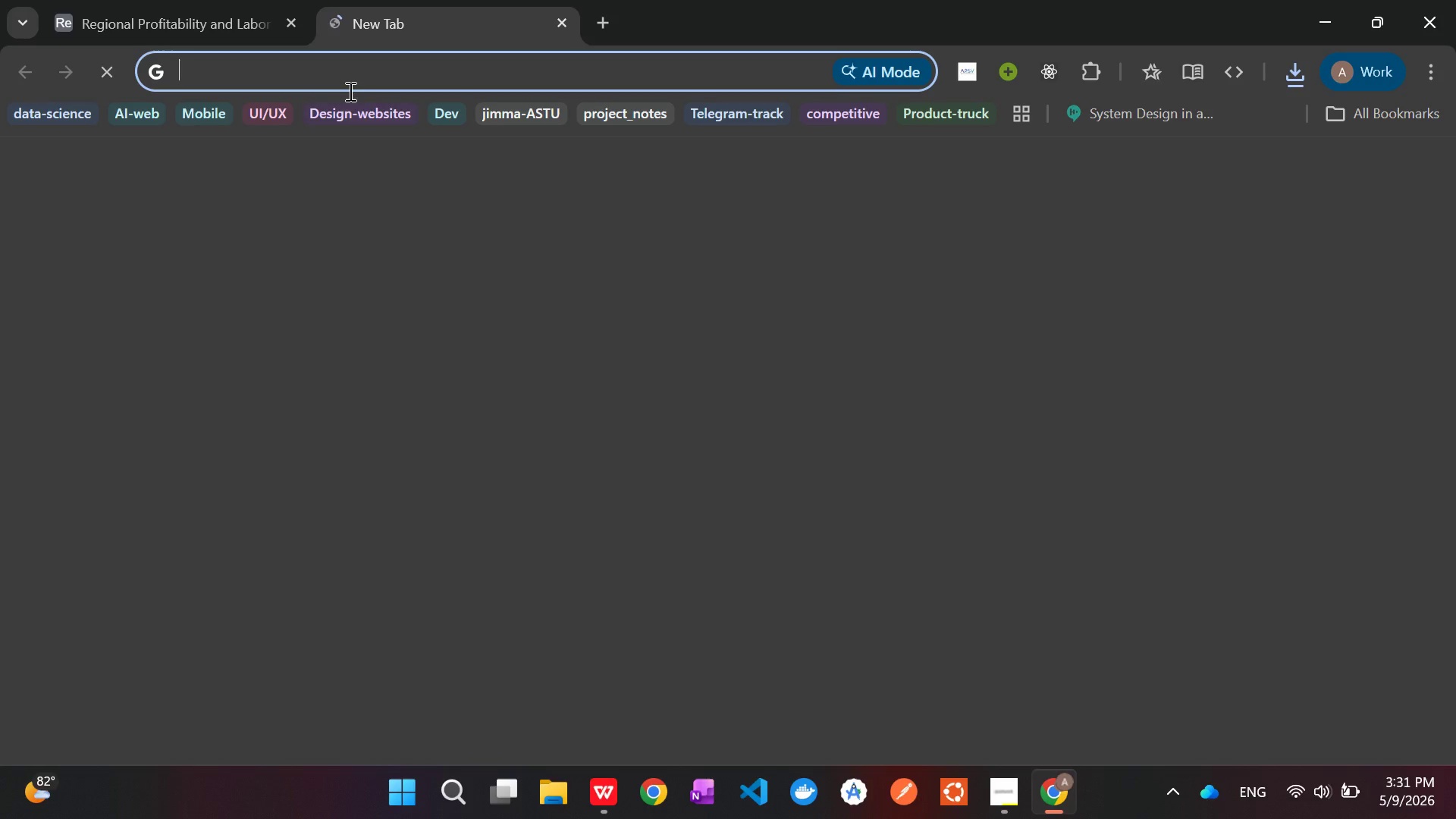 
type(do)
 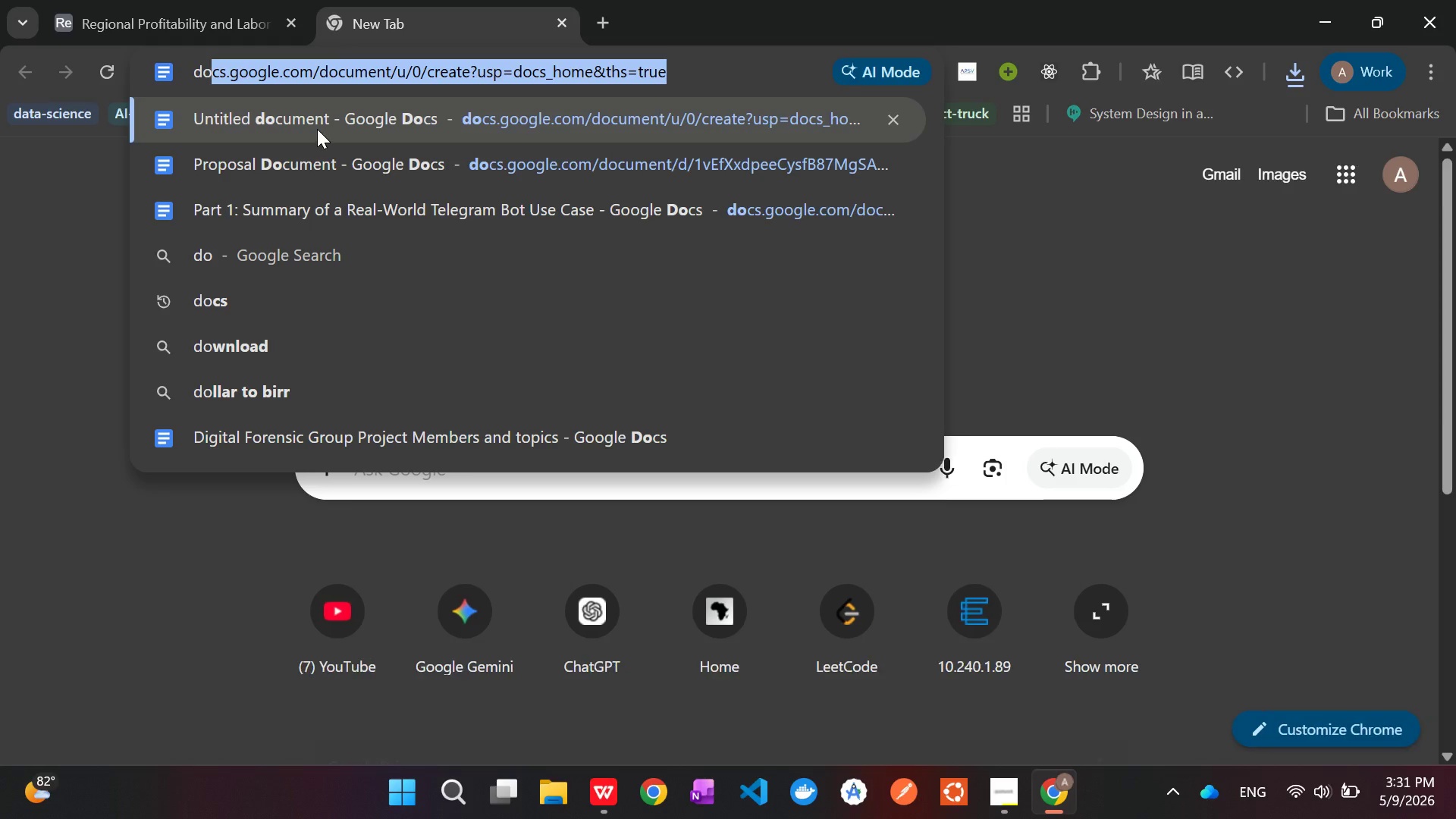 
left_click([317, 121])
 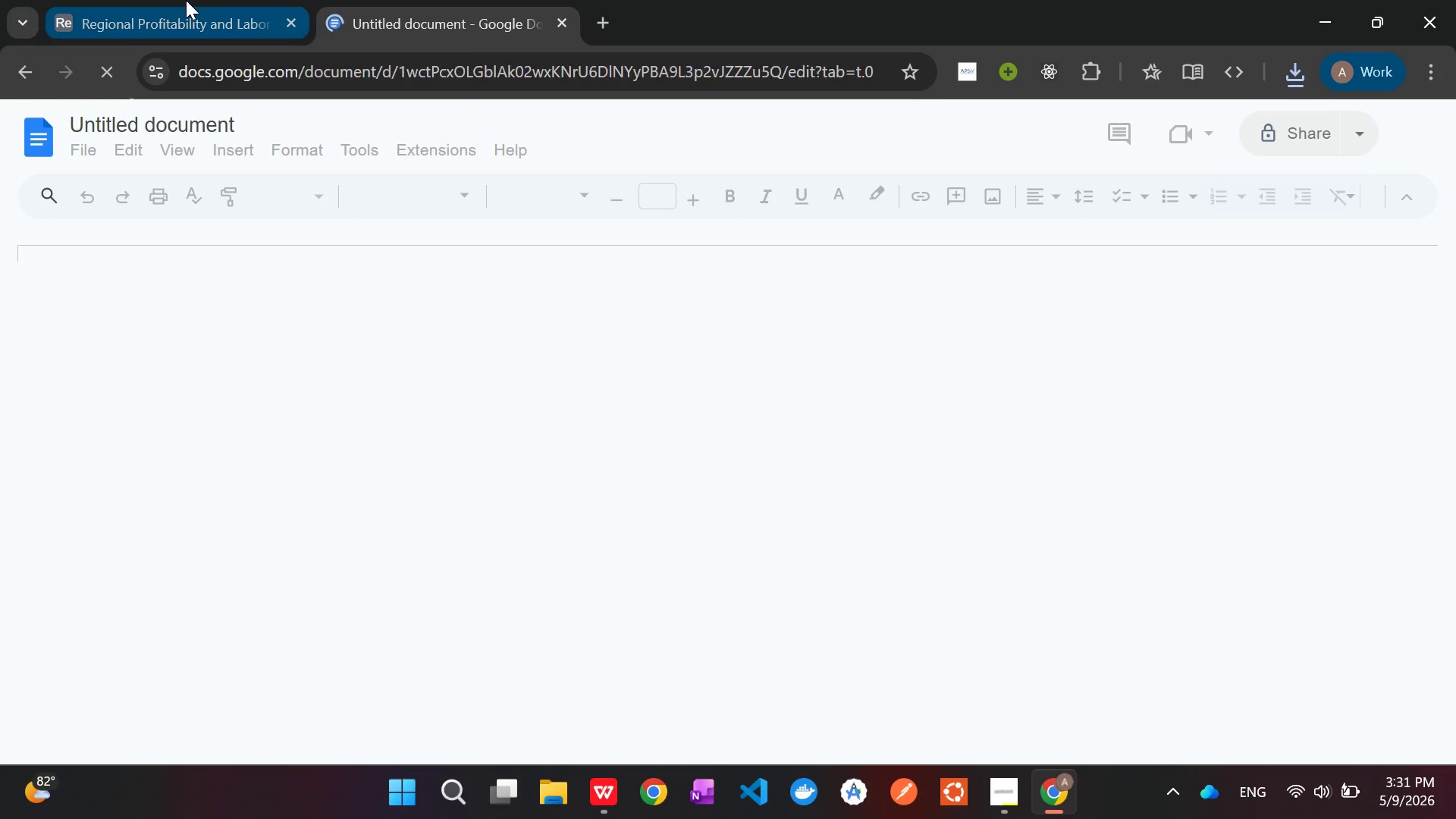 
left_click([186, 0])
 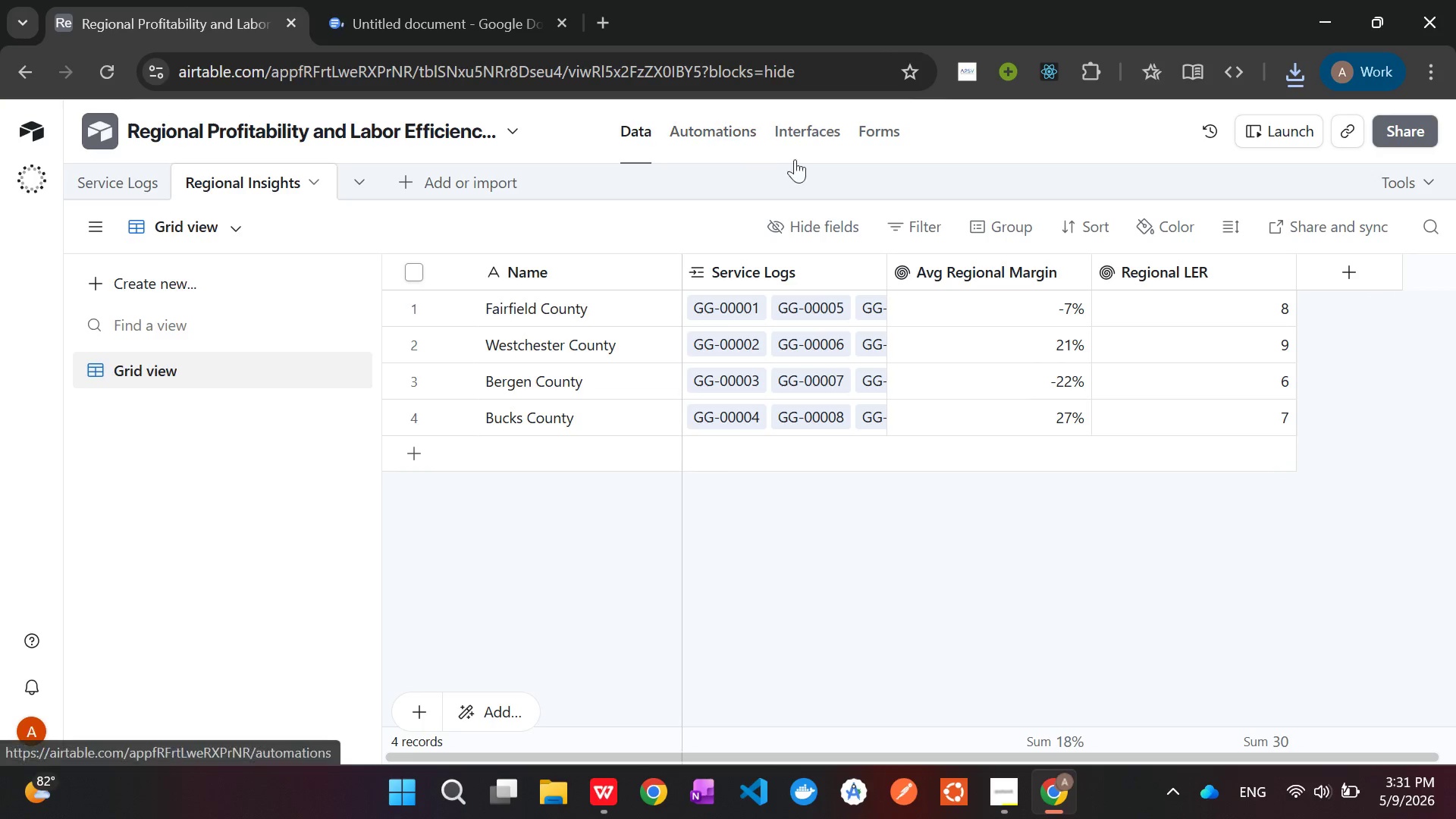 
left_click([804, 133])
 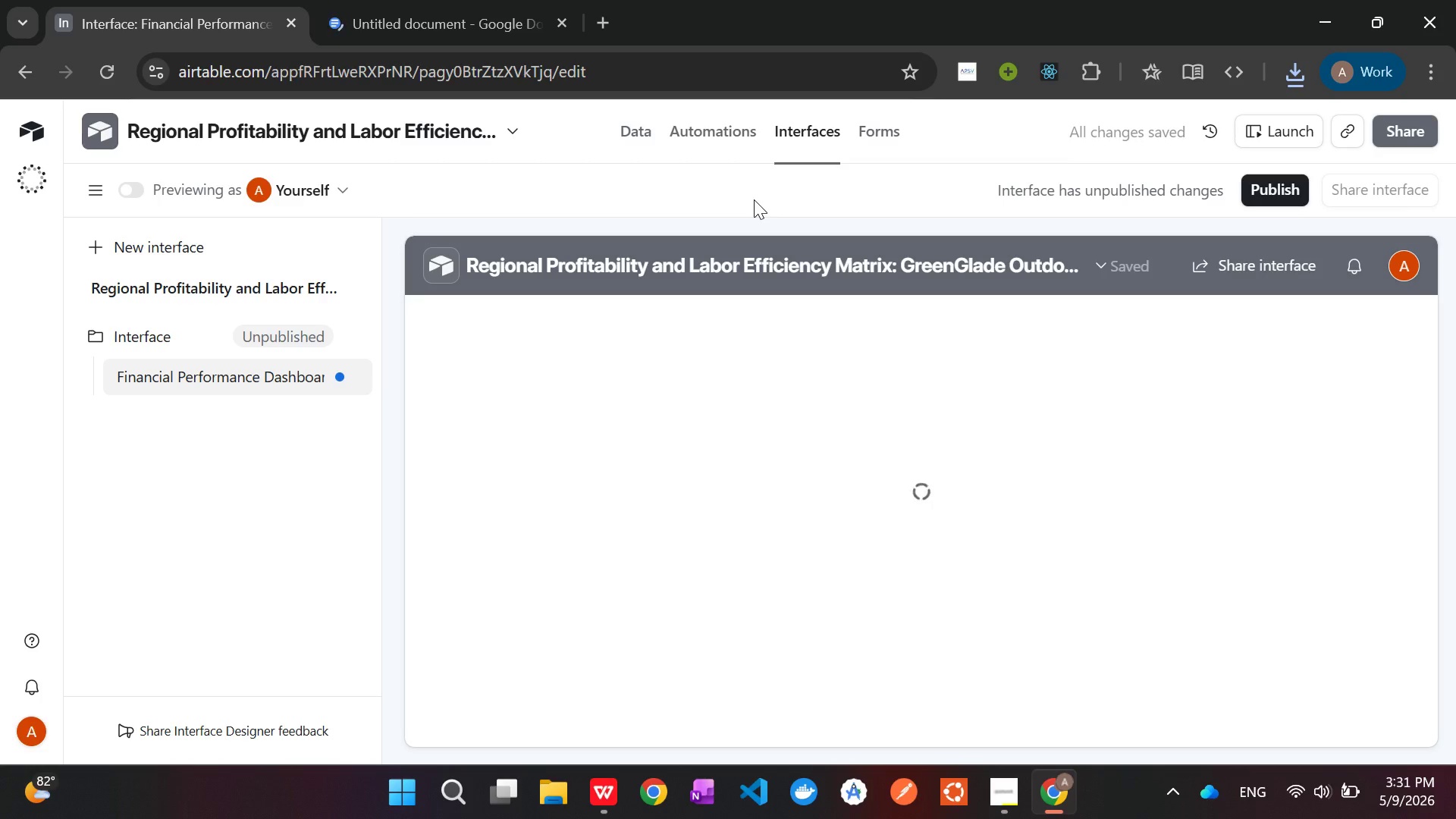 
wait(11.23)
 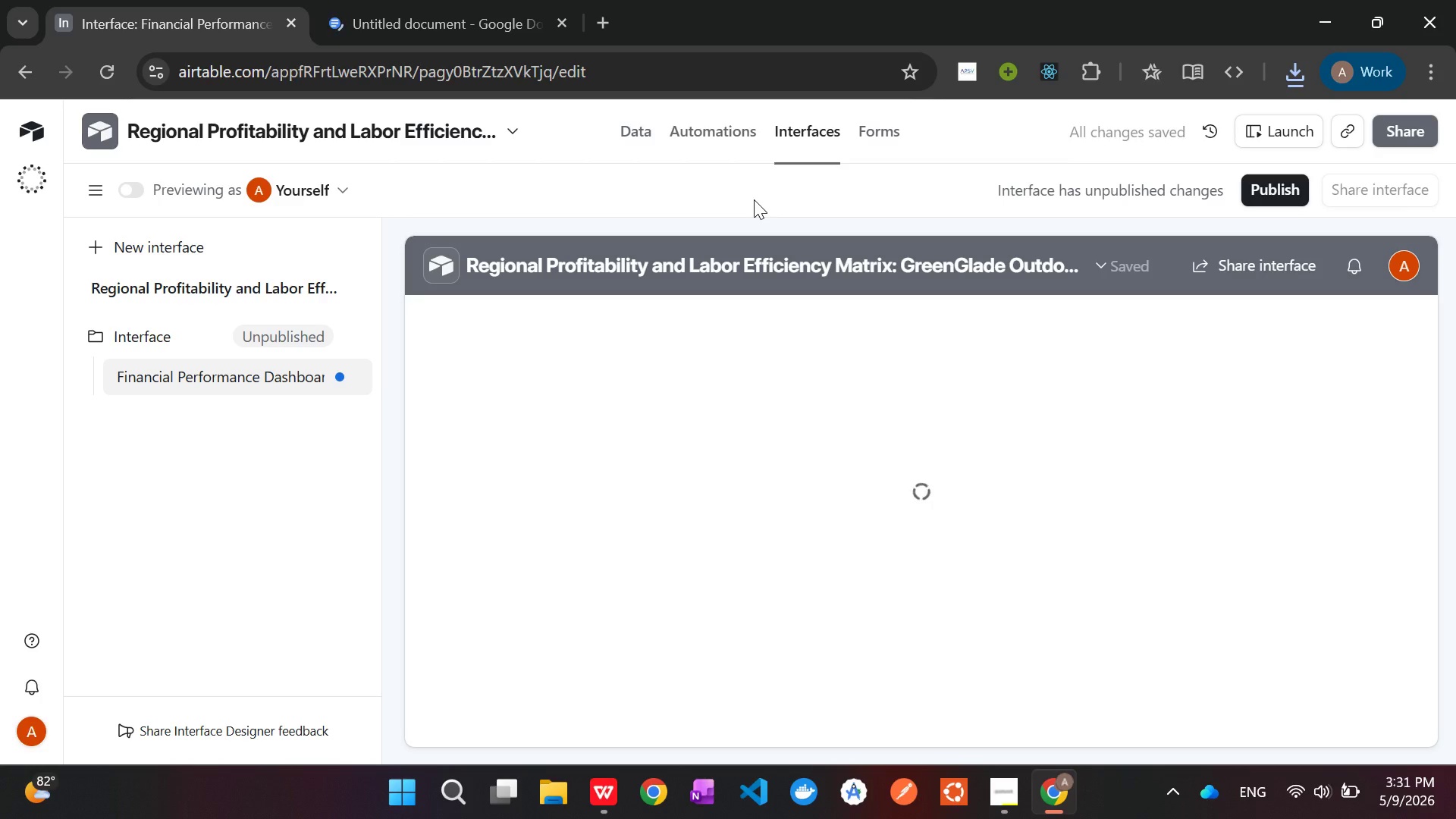 
left_click([139, 183])
 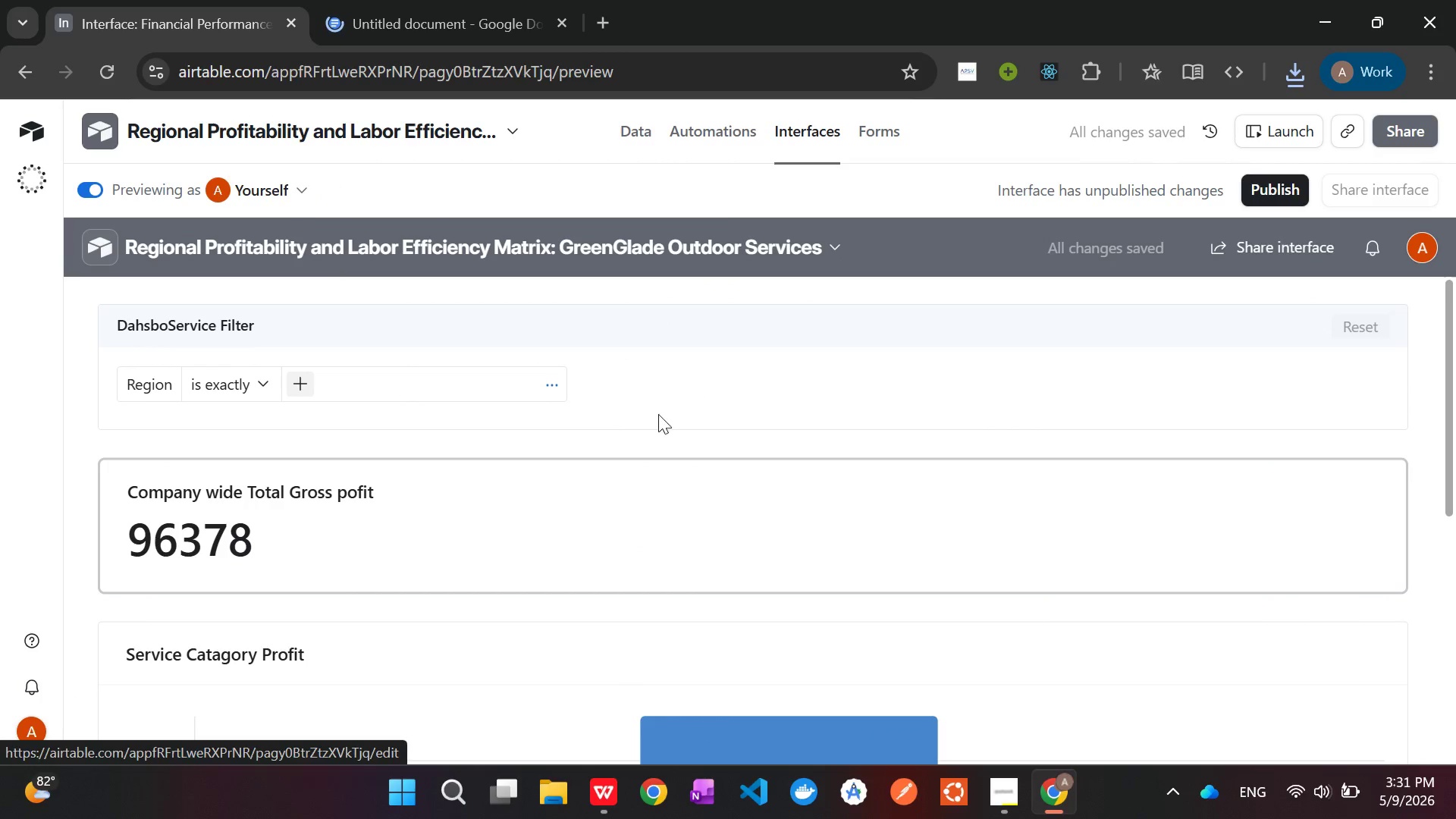 
scroll: coordinate [684, 362], scroll_direction: none, amount: 0.0
 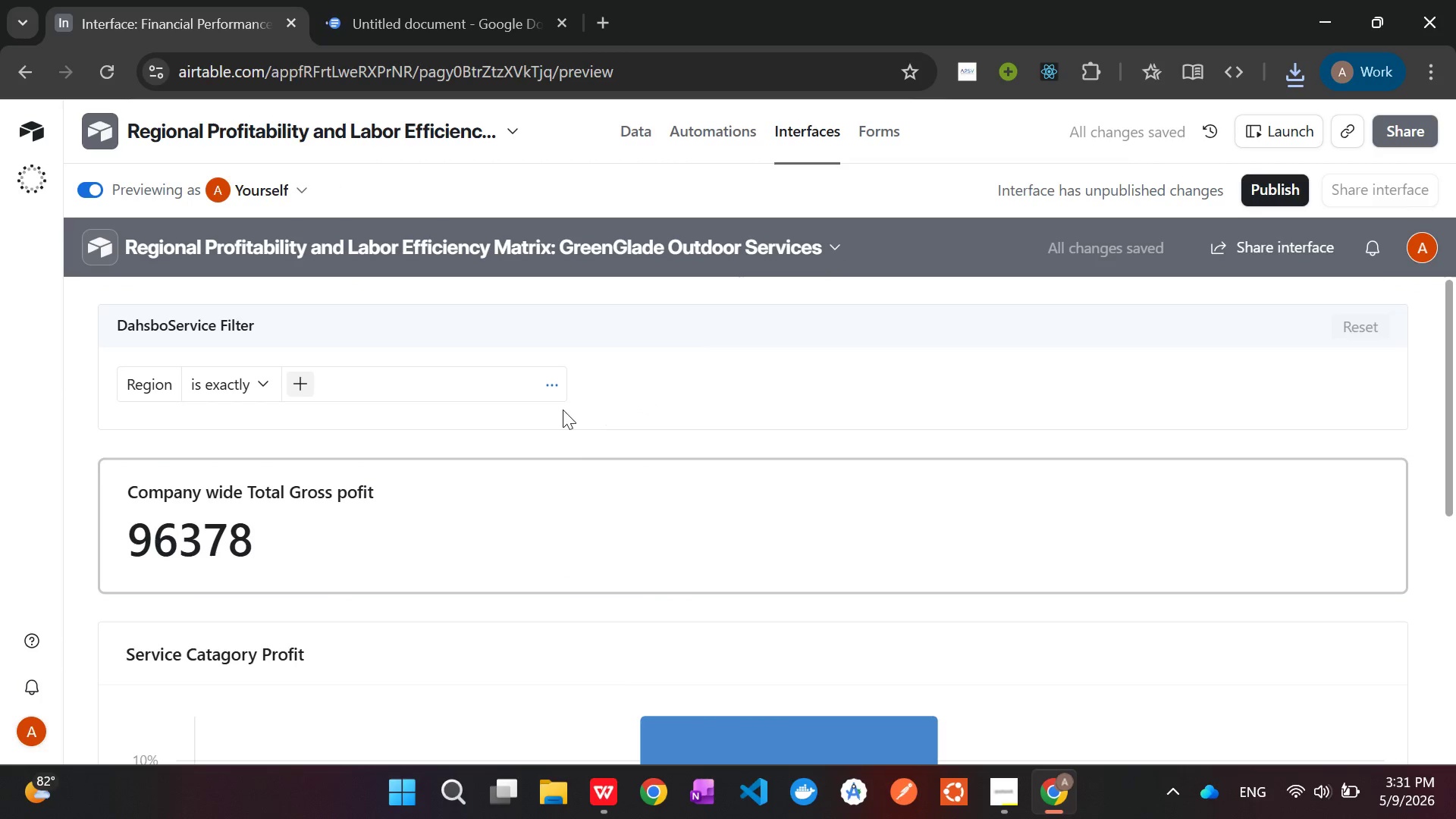 
scroll: coordinate [529, 410], scroll_direction: up, amount: 3.0
 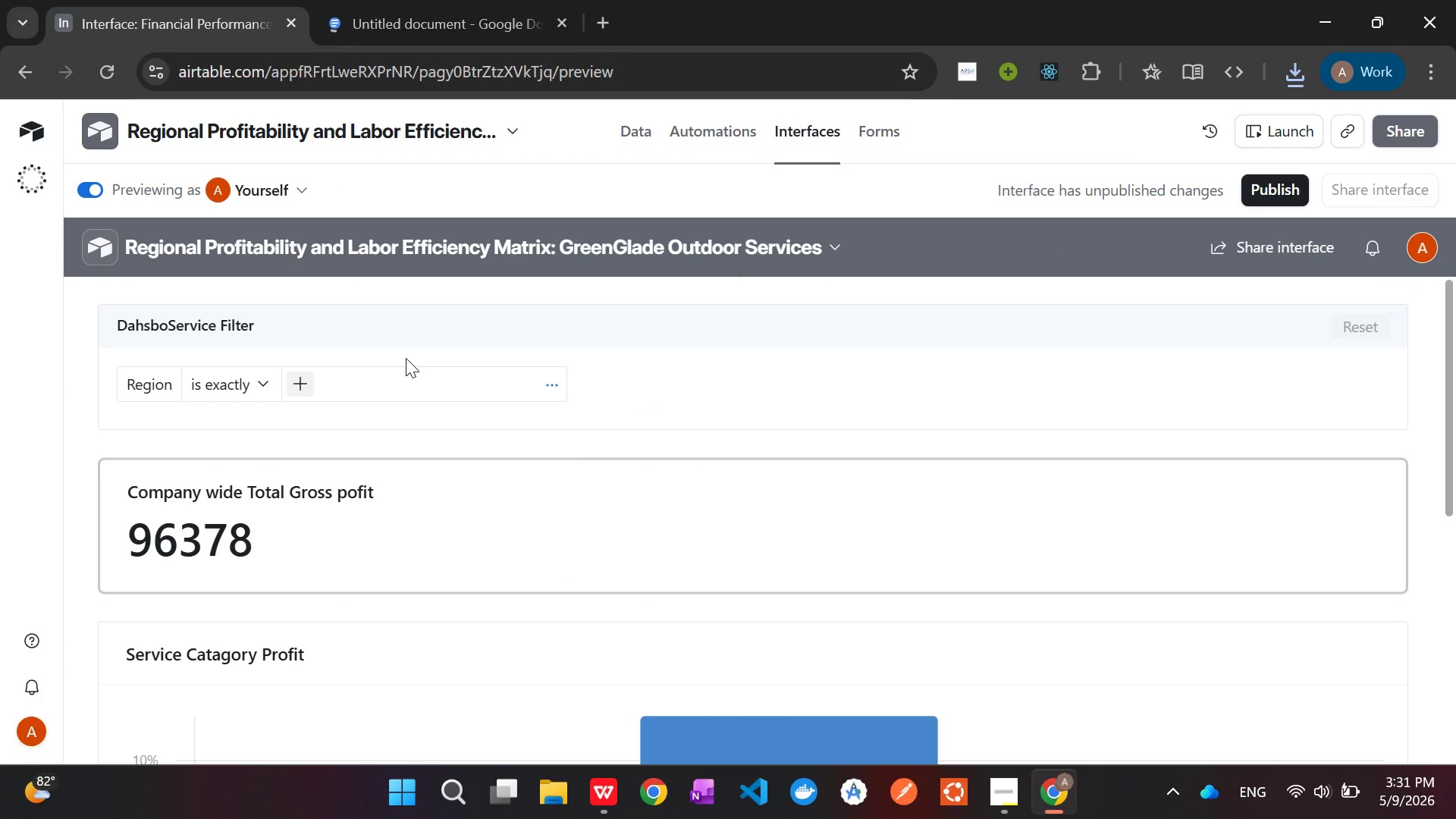 
key(Meta+Shift+S)
 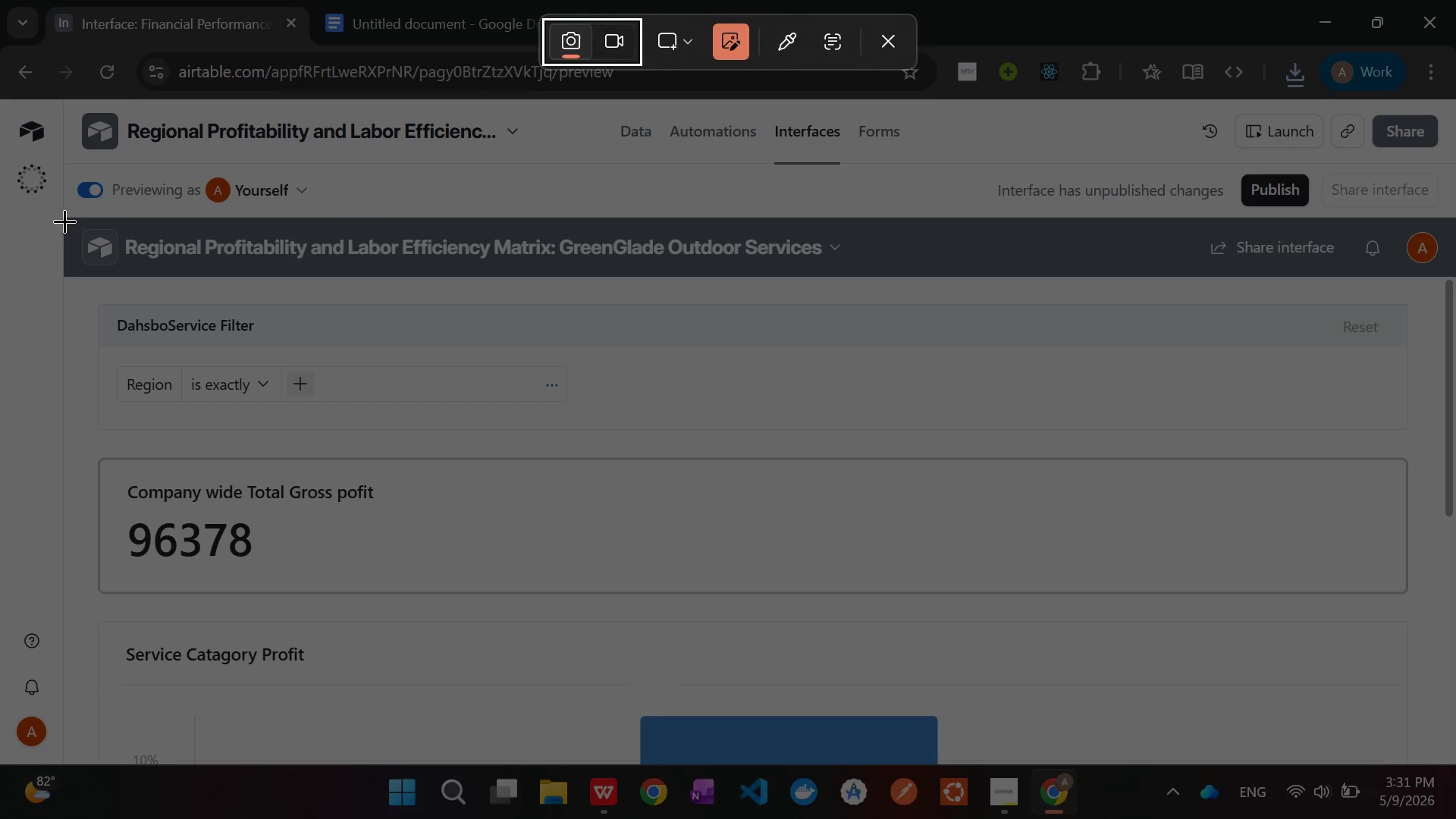 
wait(9.81)
 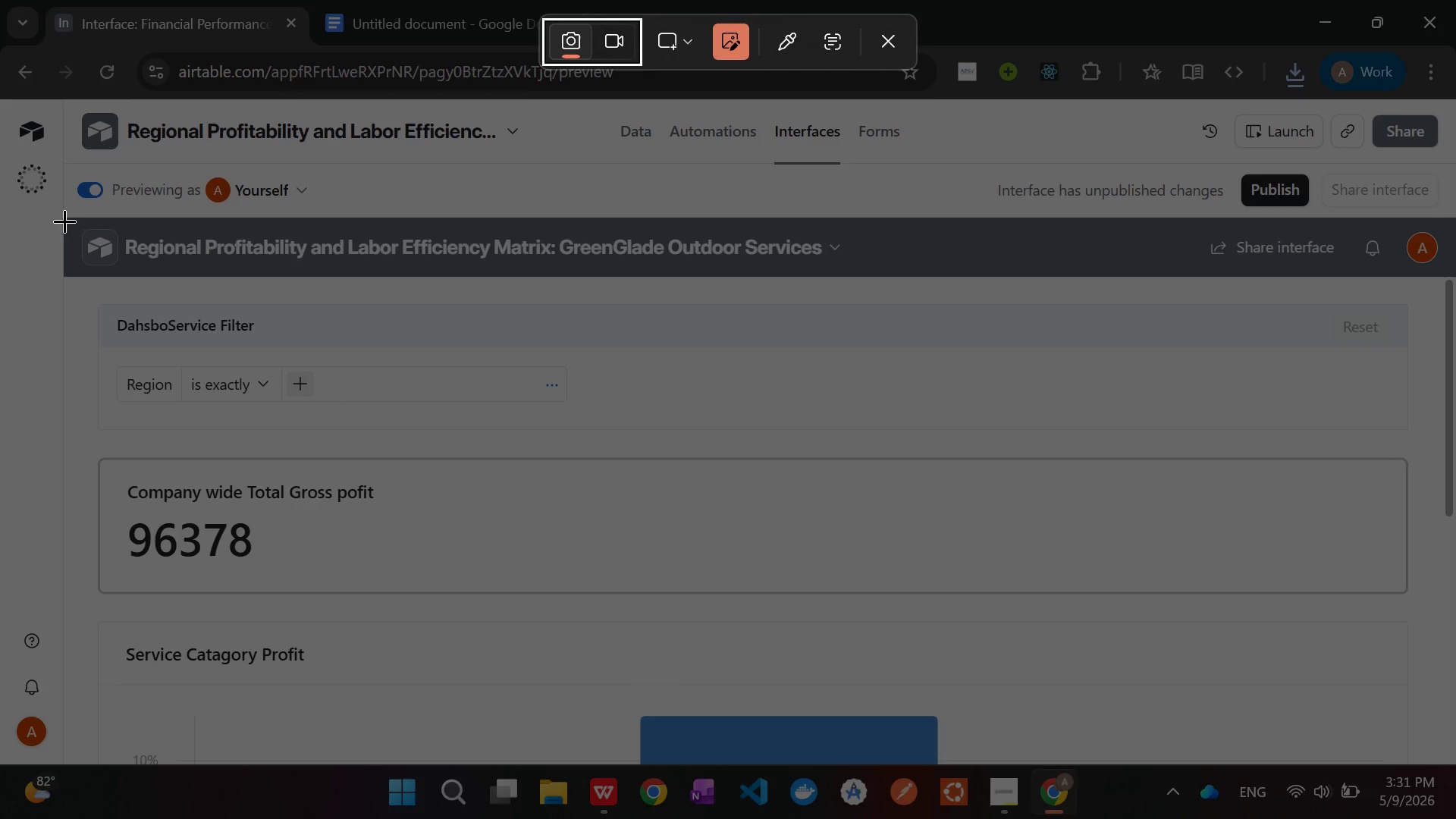 
left_click_drag(start_coordinate=[63, 215], to_coordinate=[1455, 615])
 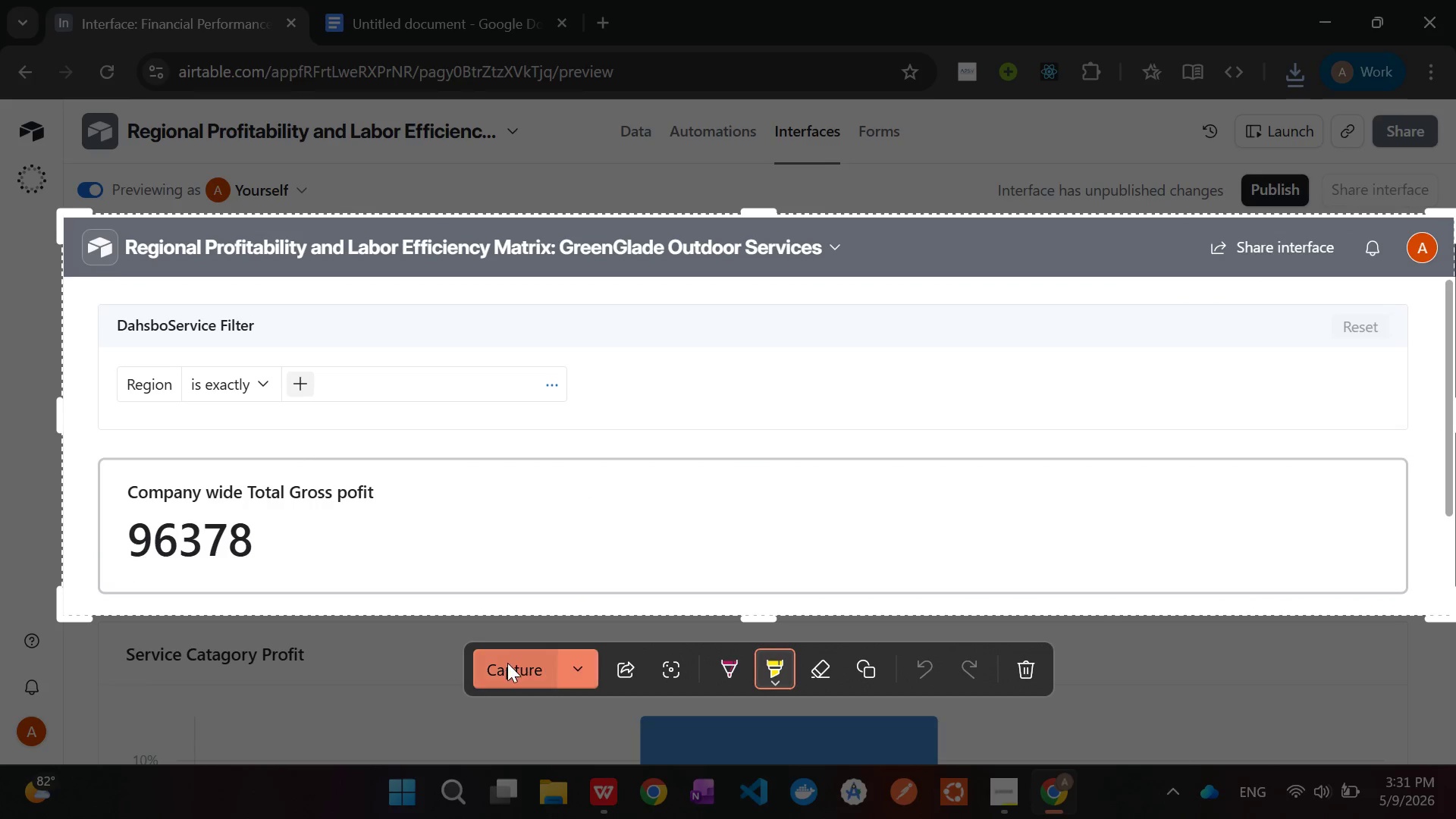 
left_click([507, 663])
 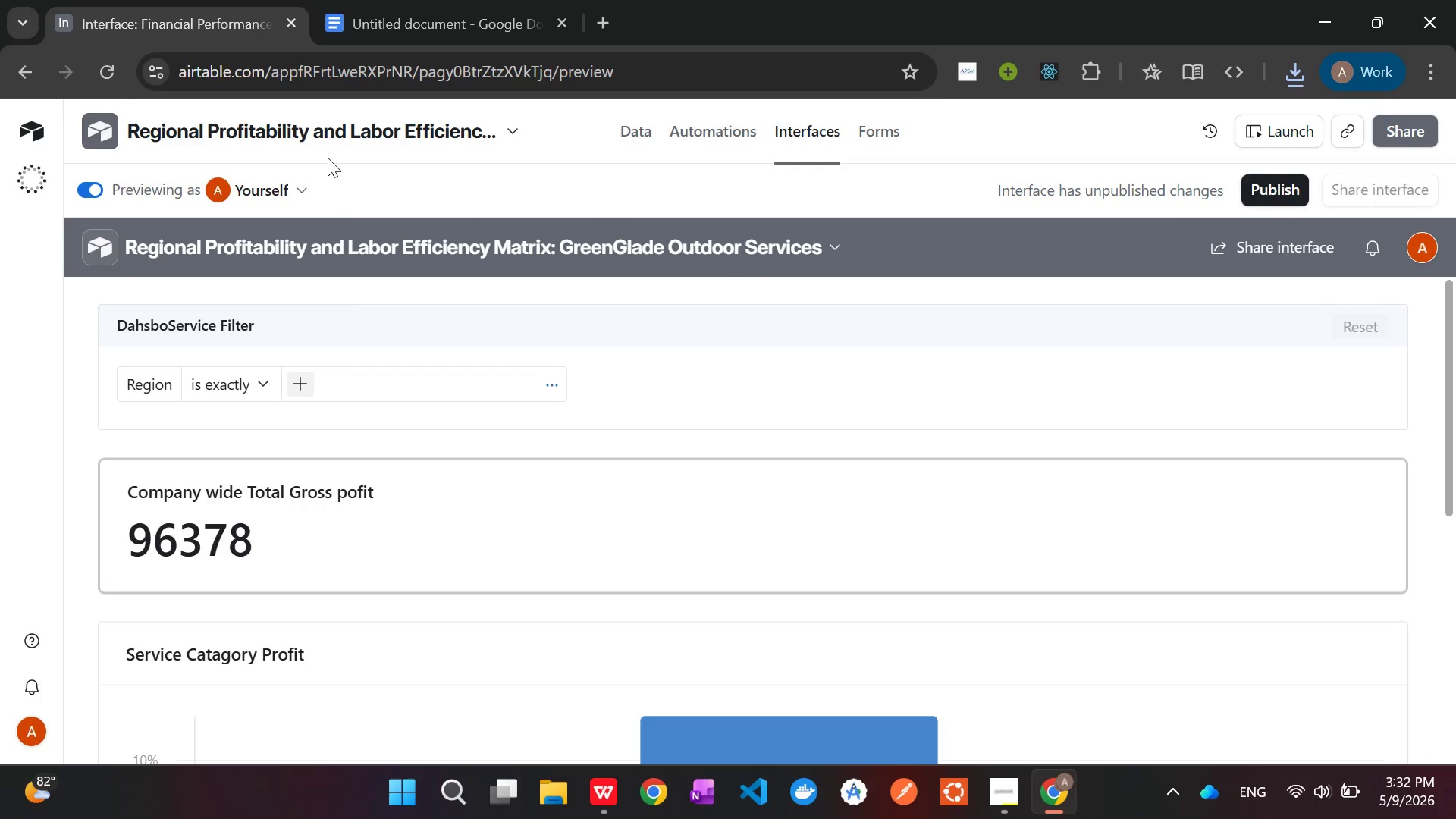 
left_click([415, 5])
 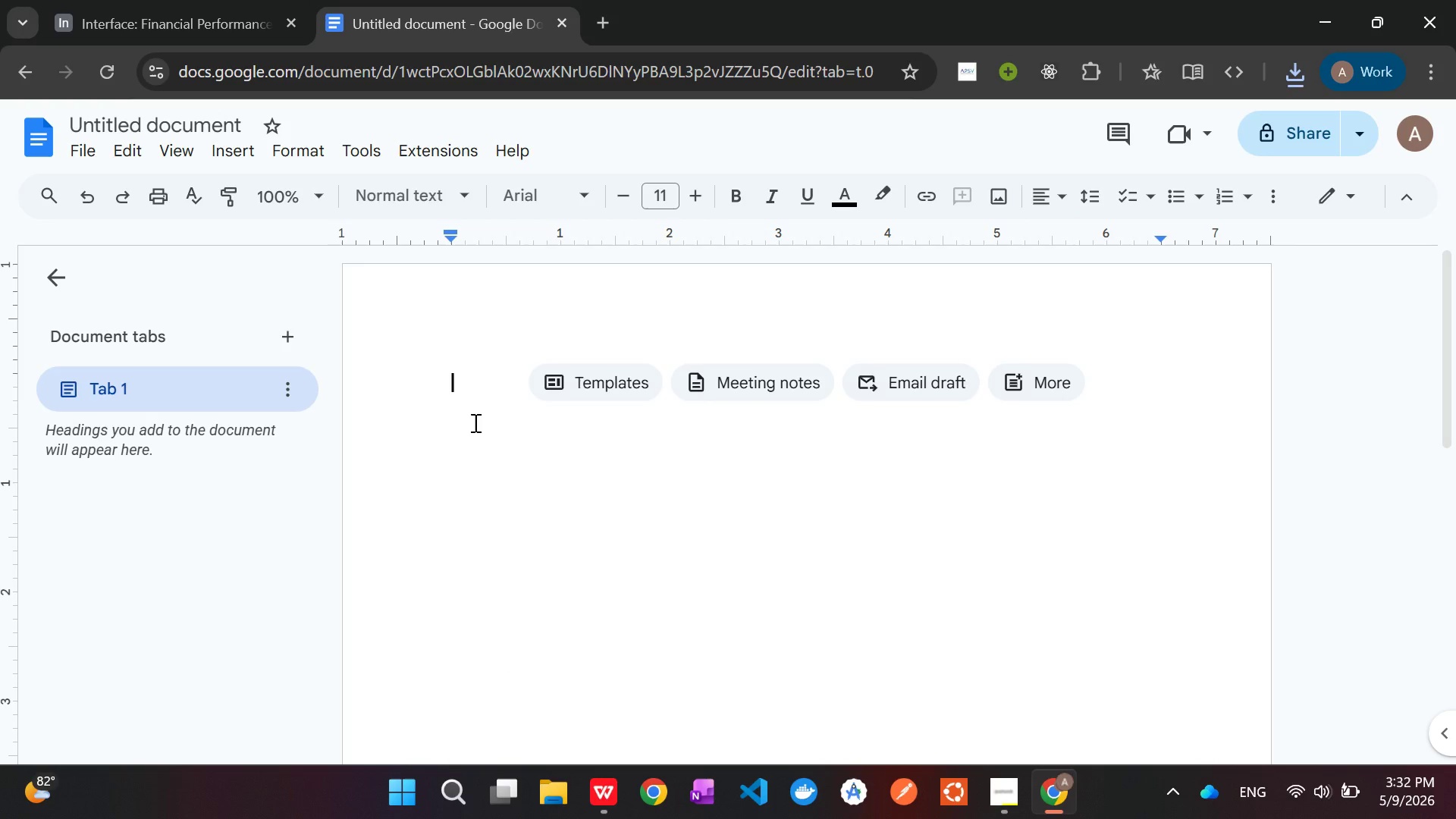 
key(Control+V)
 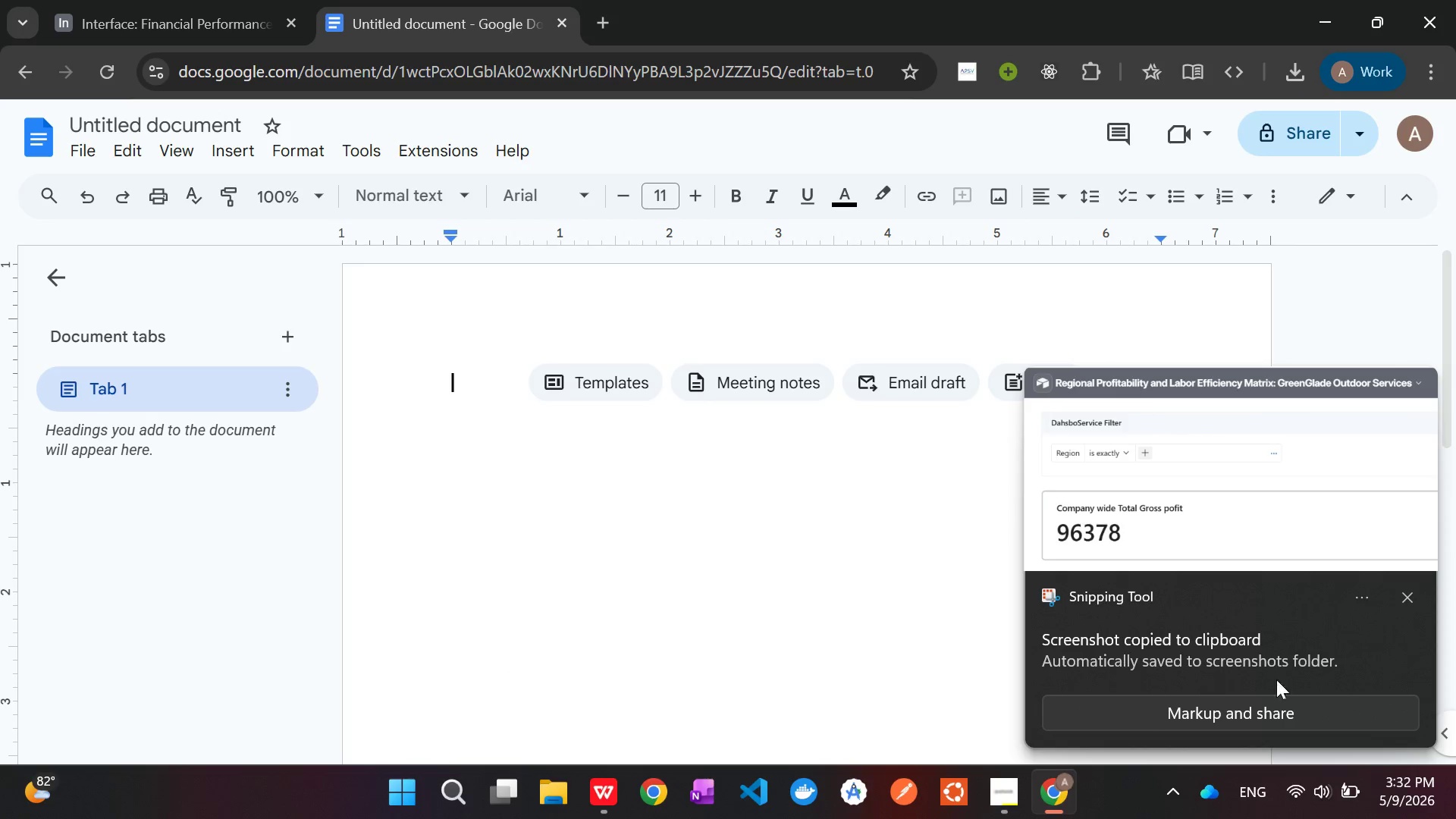 
left_click([1410, 587])
 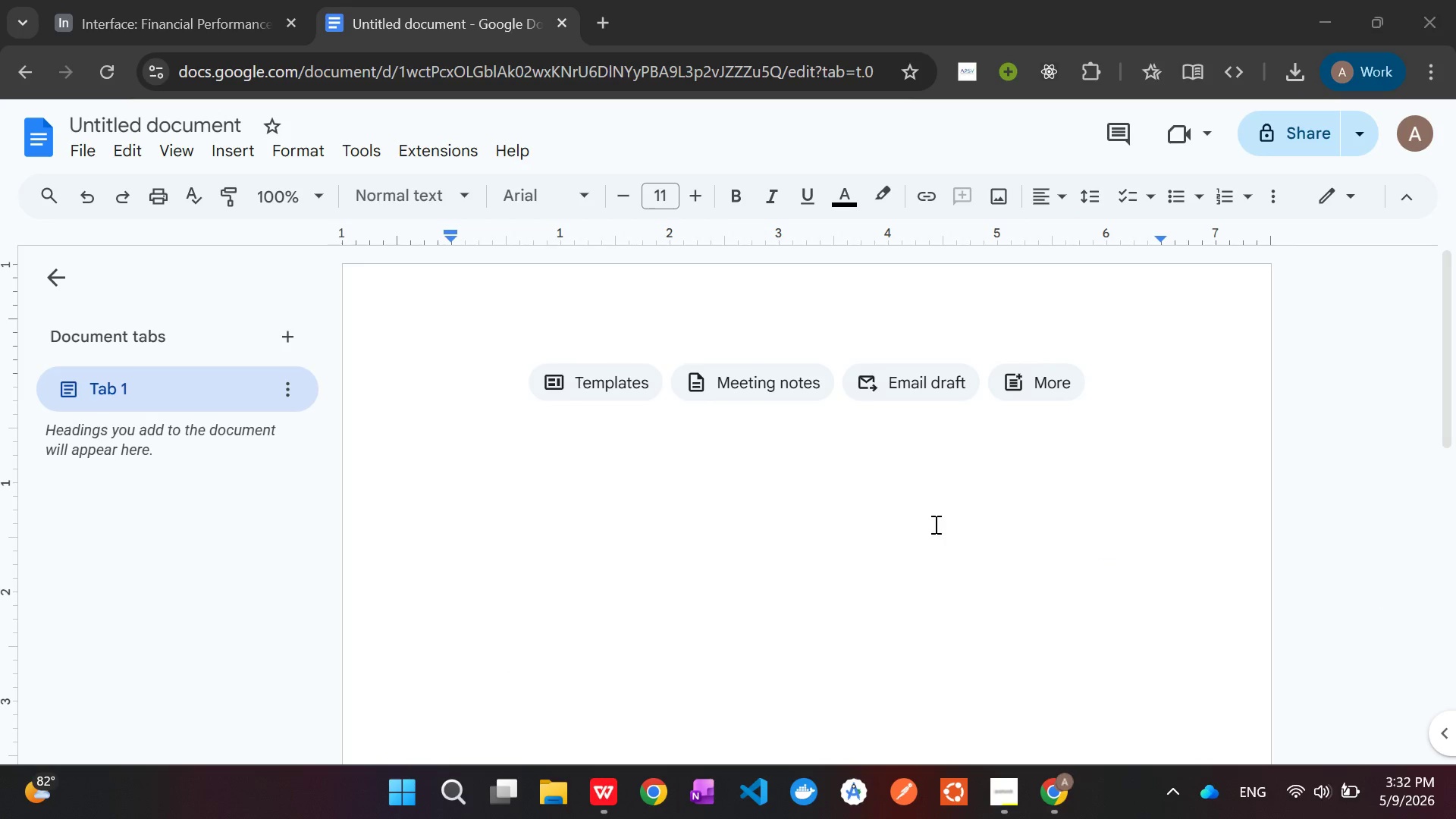 
left_click([810, 477])
 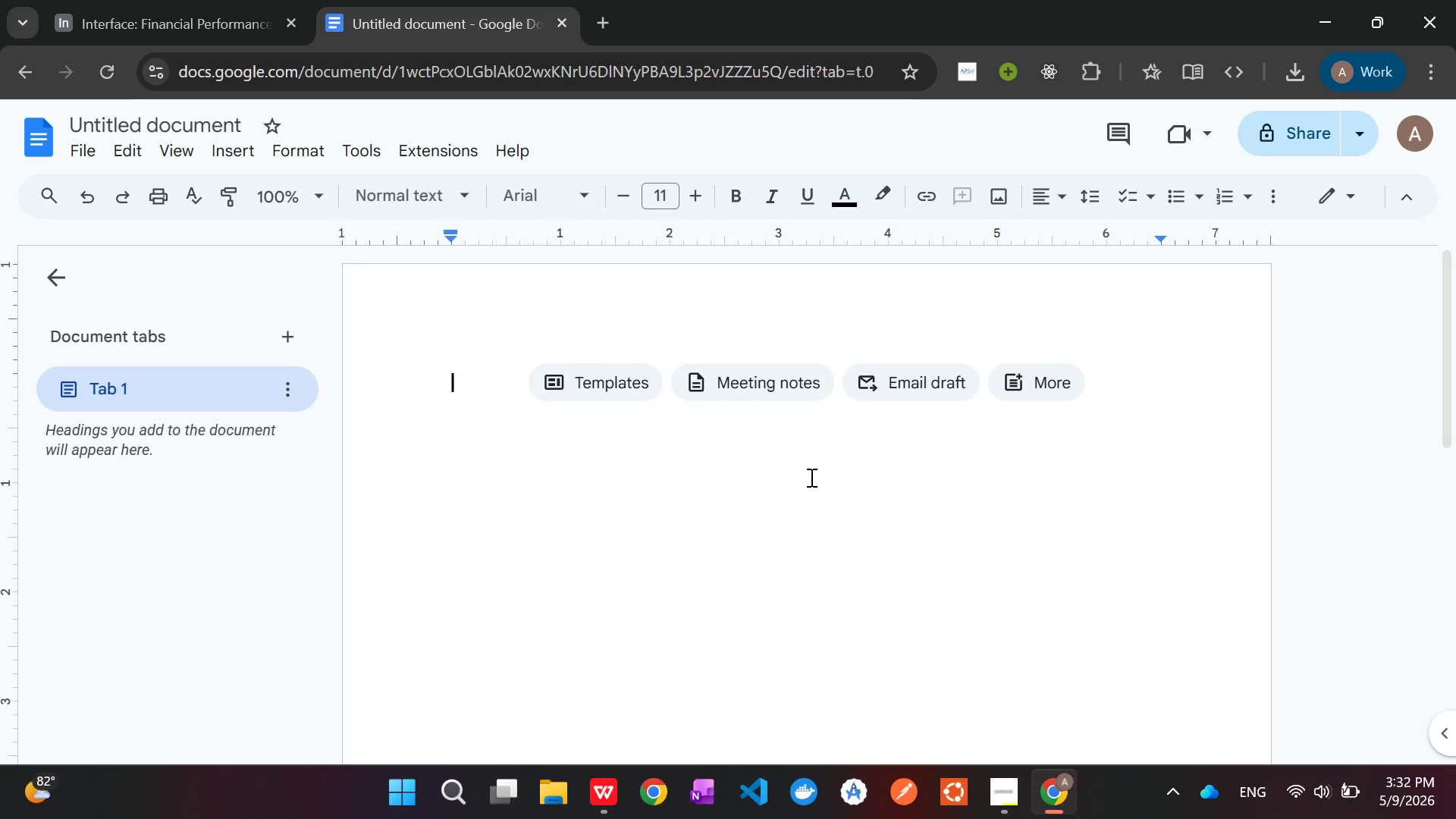 
key(Control+V)
 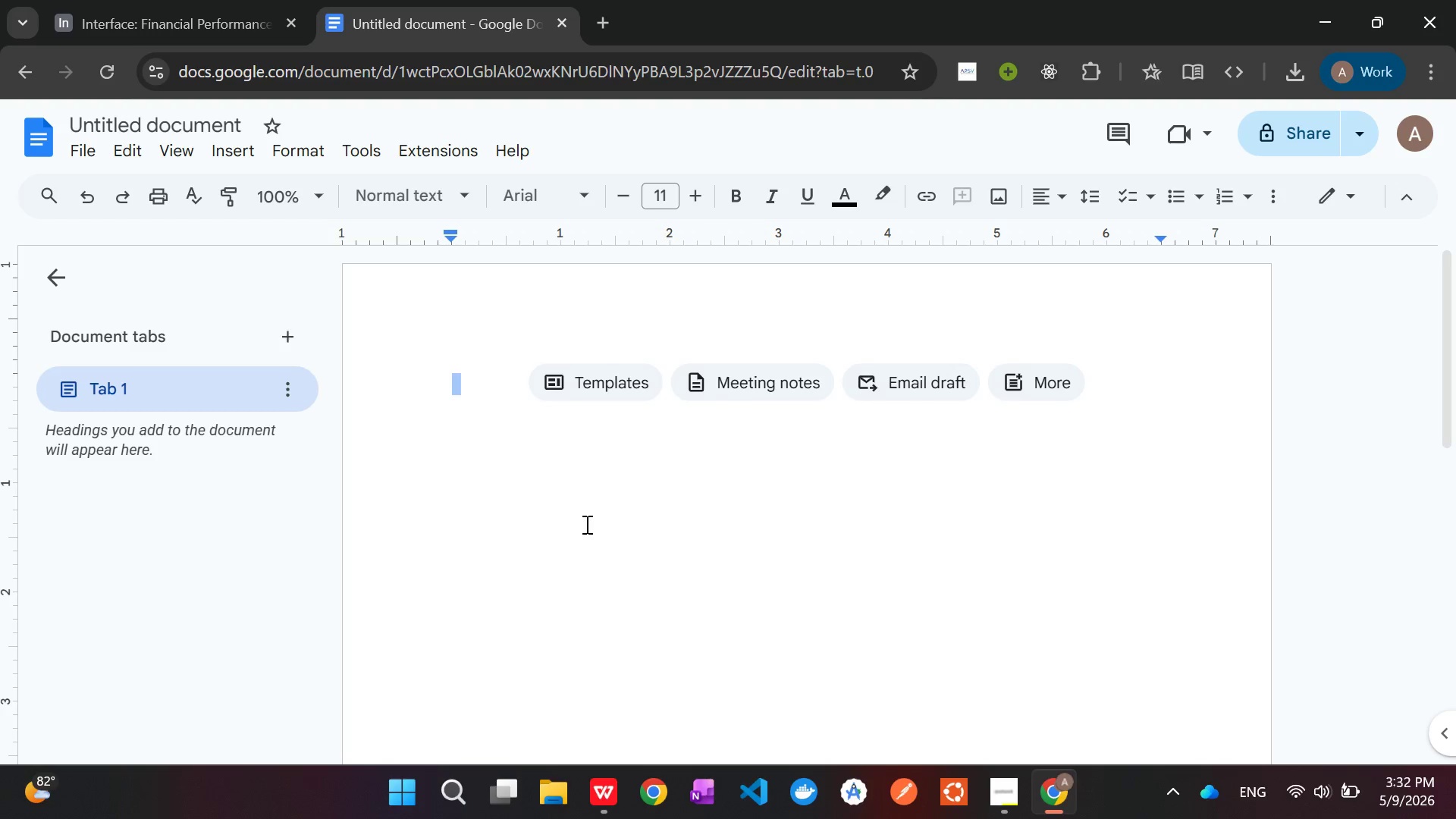 
type(jjj)
key(Backspace)
key(Backspace)
key(Backspace)
 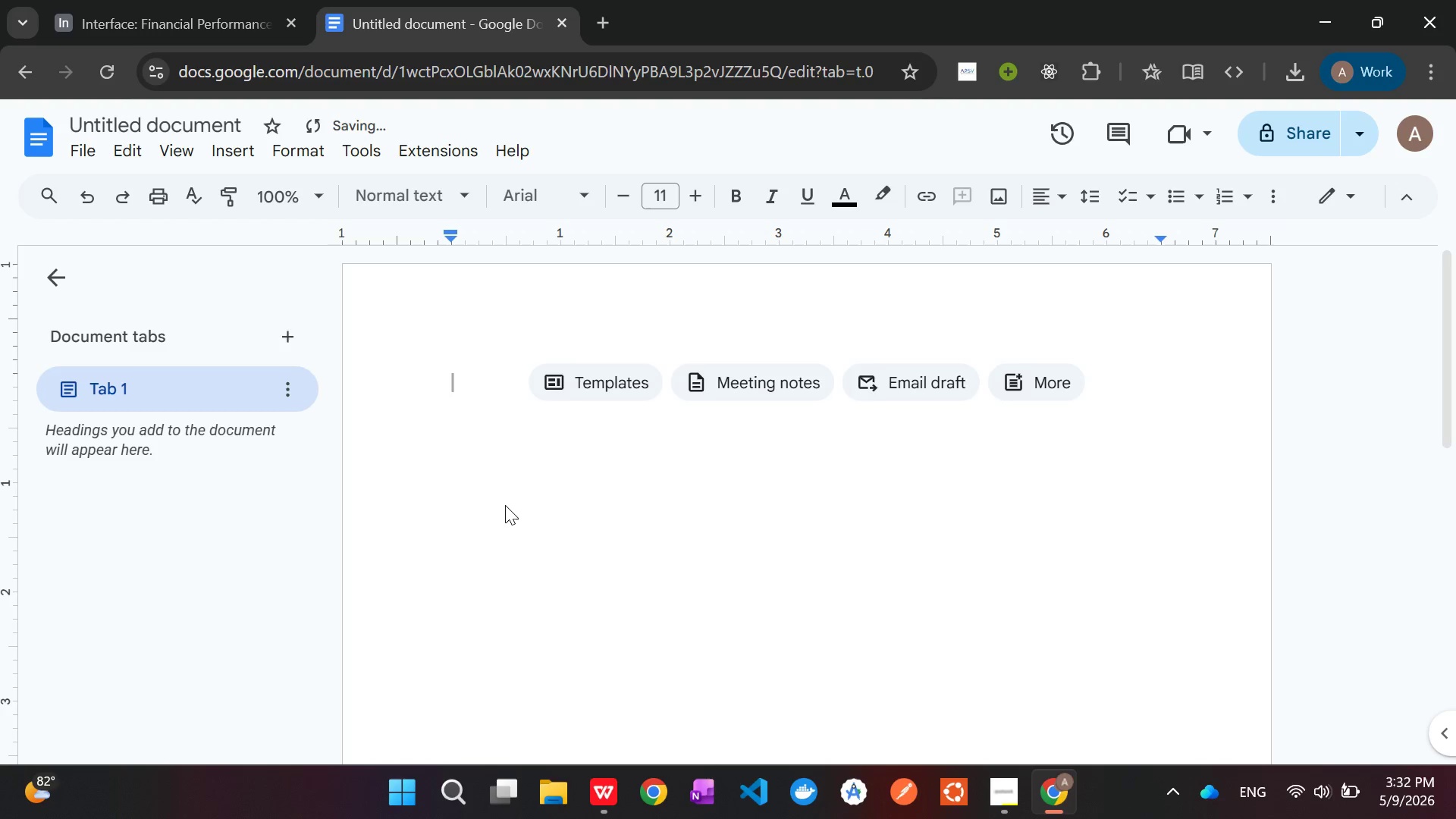 
key(Control+V)
 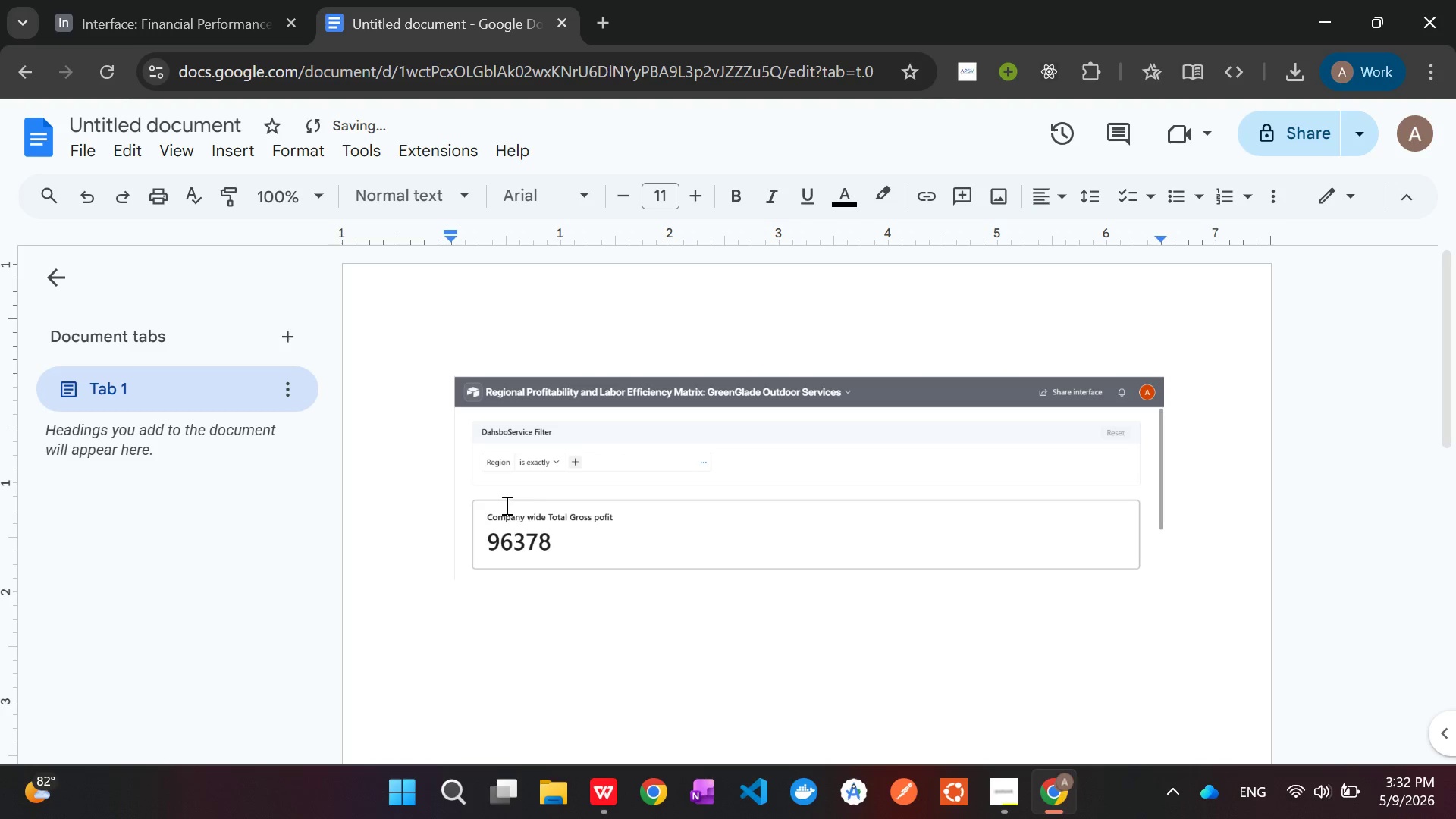 
left_click([584, 494])
 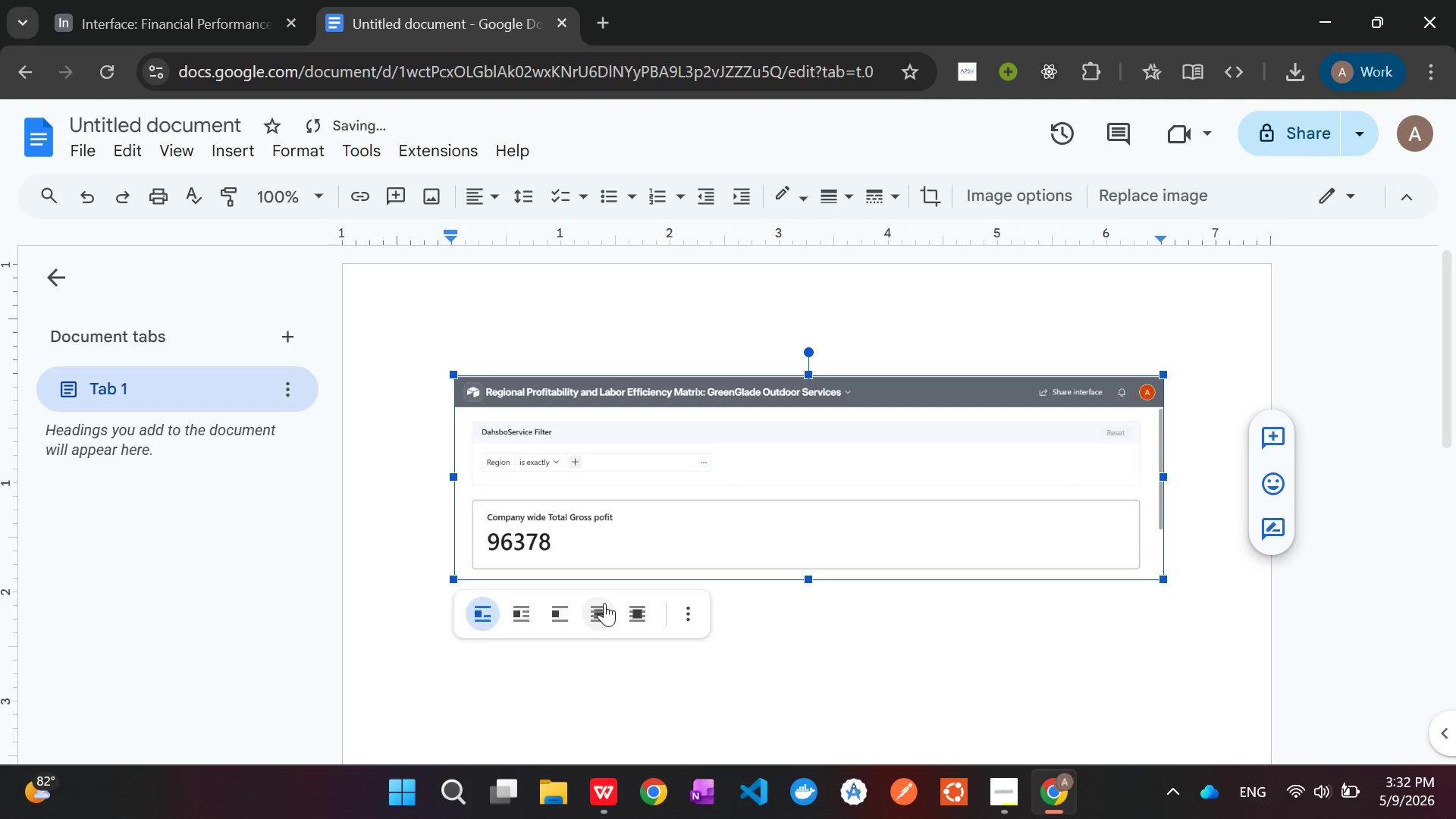 
left_click([606, 602])
 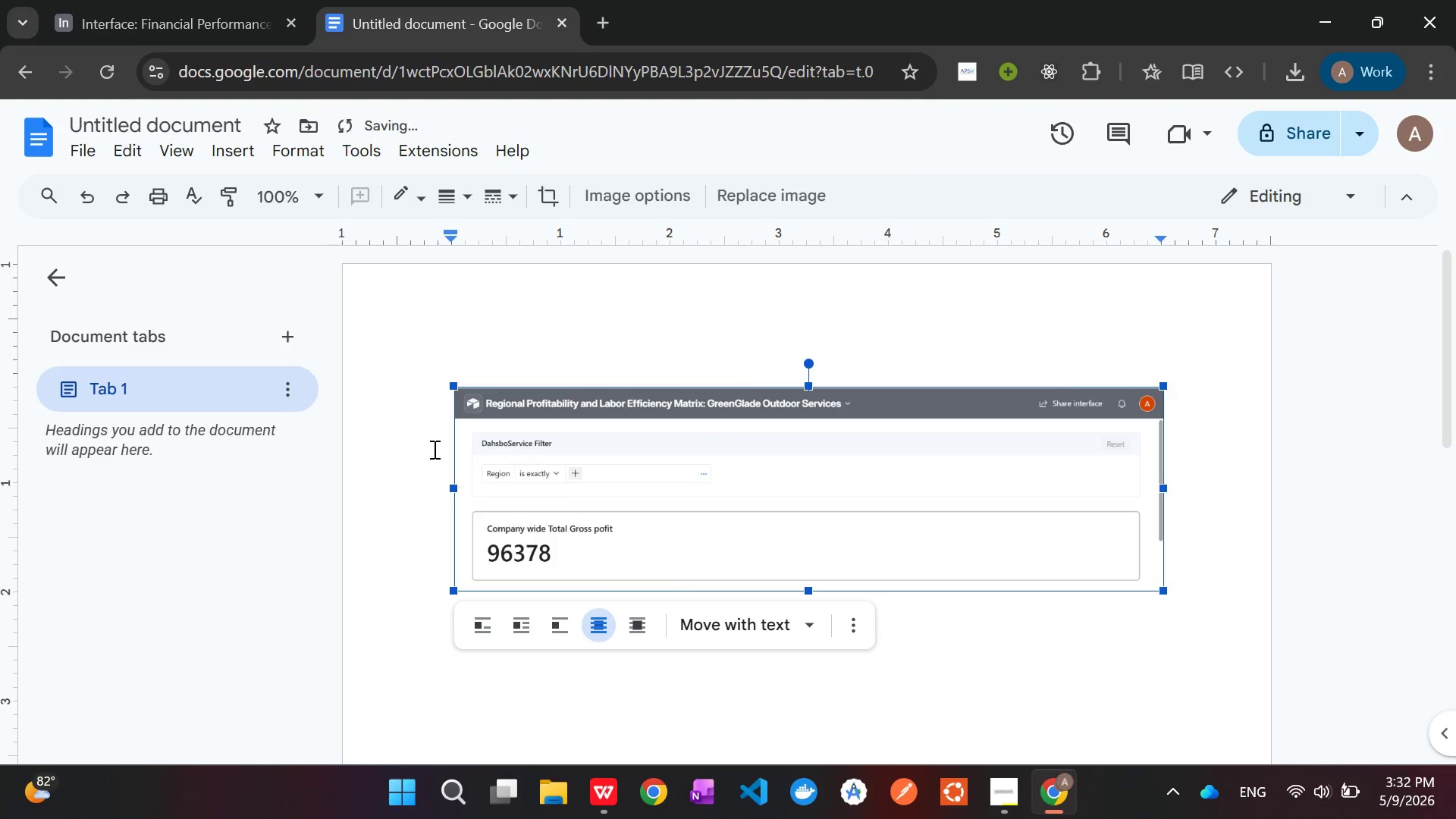 
left_click([417, 427])
 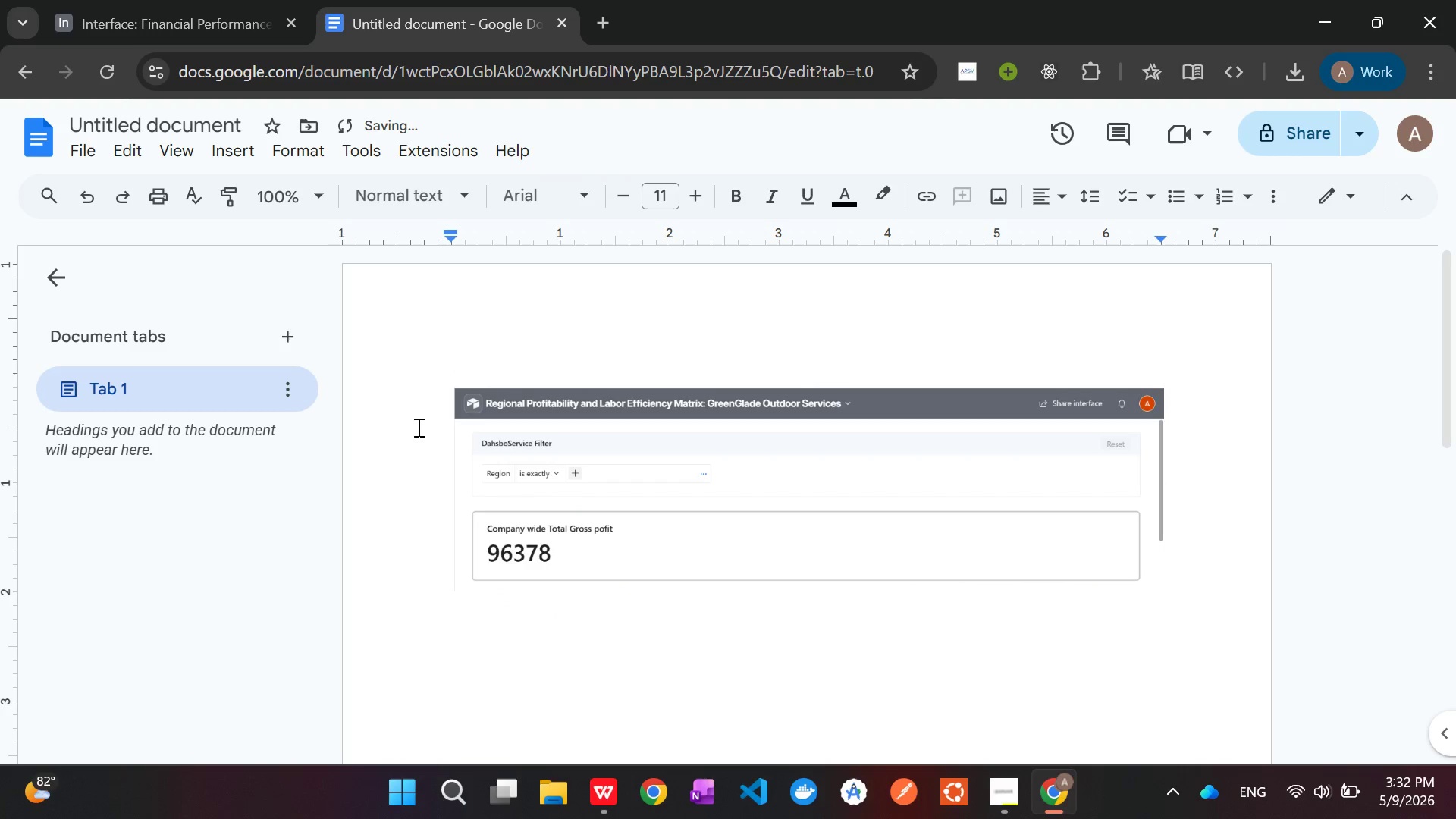 
key(Enter)
 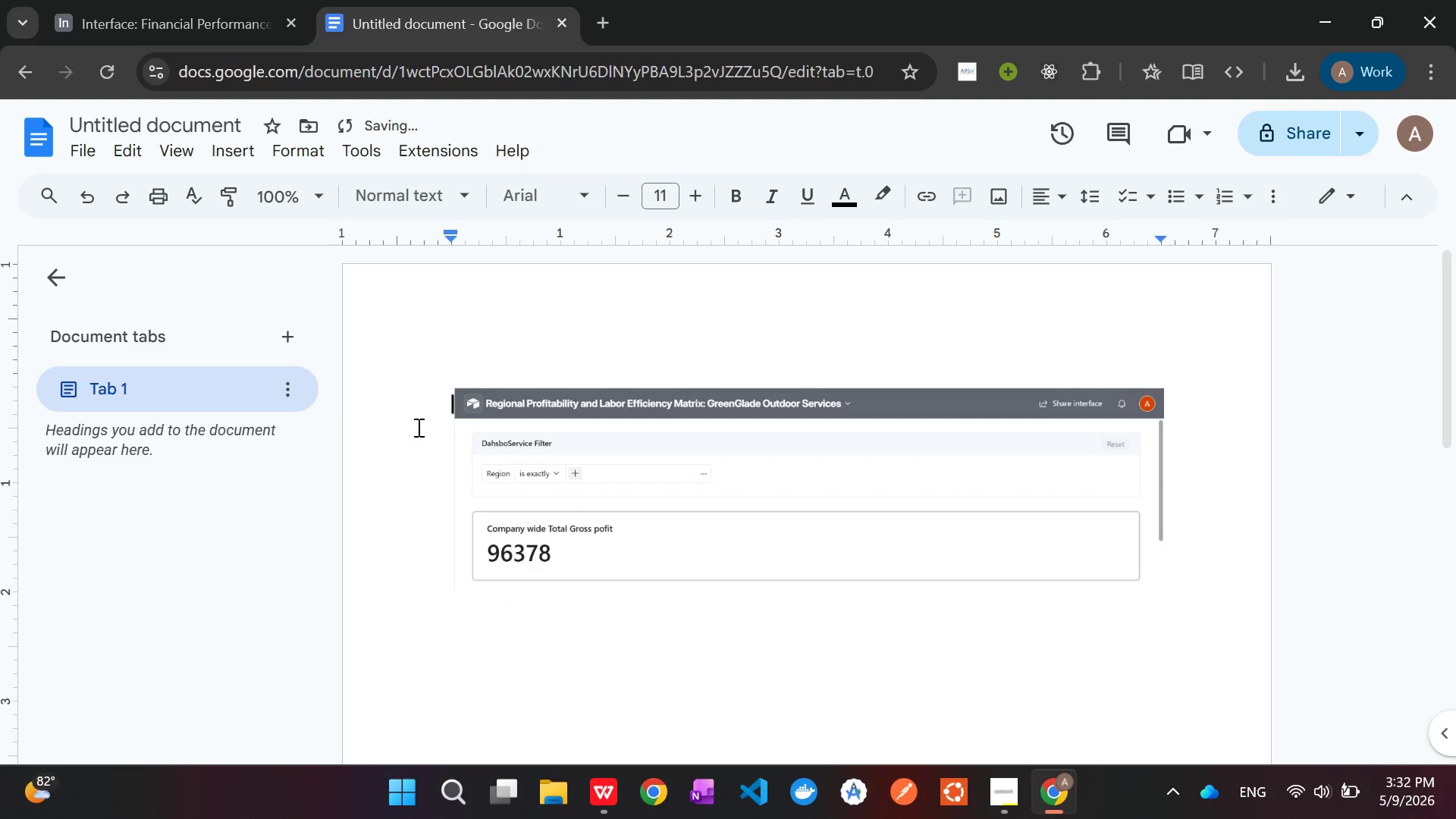 
hold_key(key=Enter, duration=0.88)
 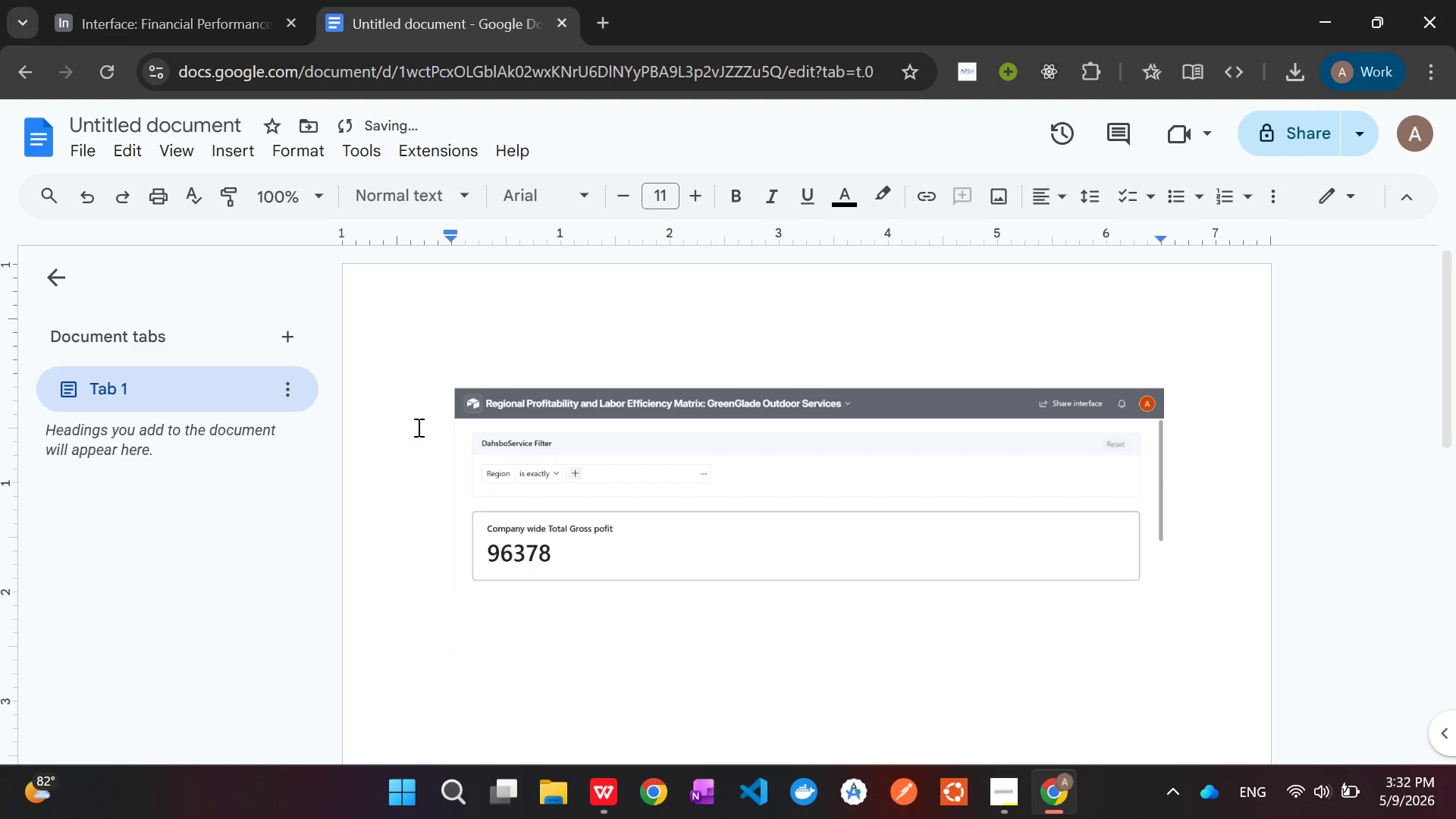 
key(Backspace)
 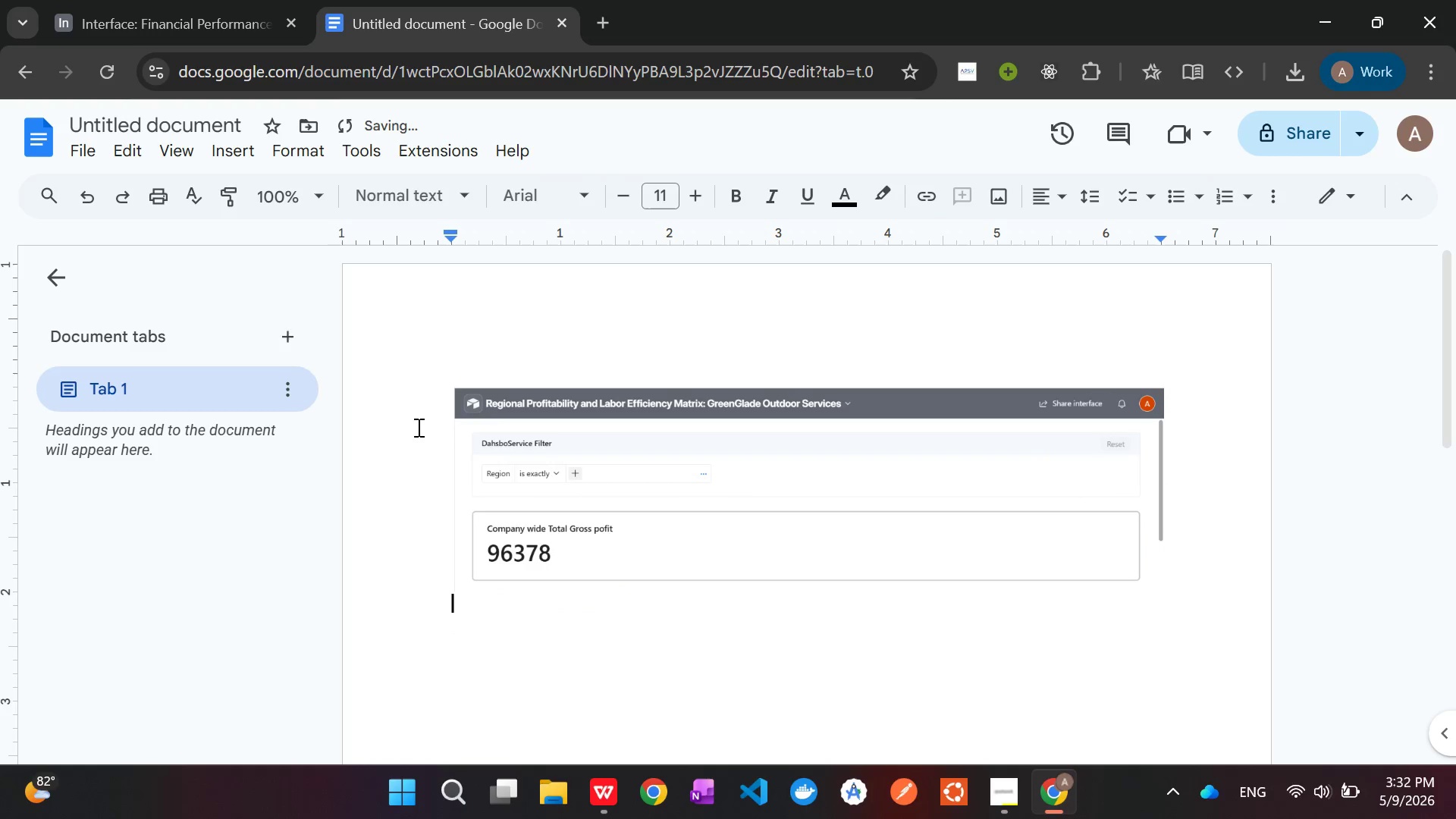 
key(Backspace)
 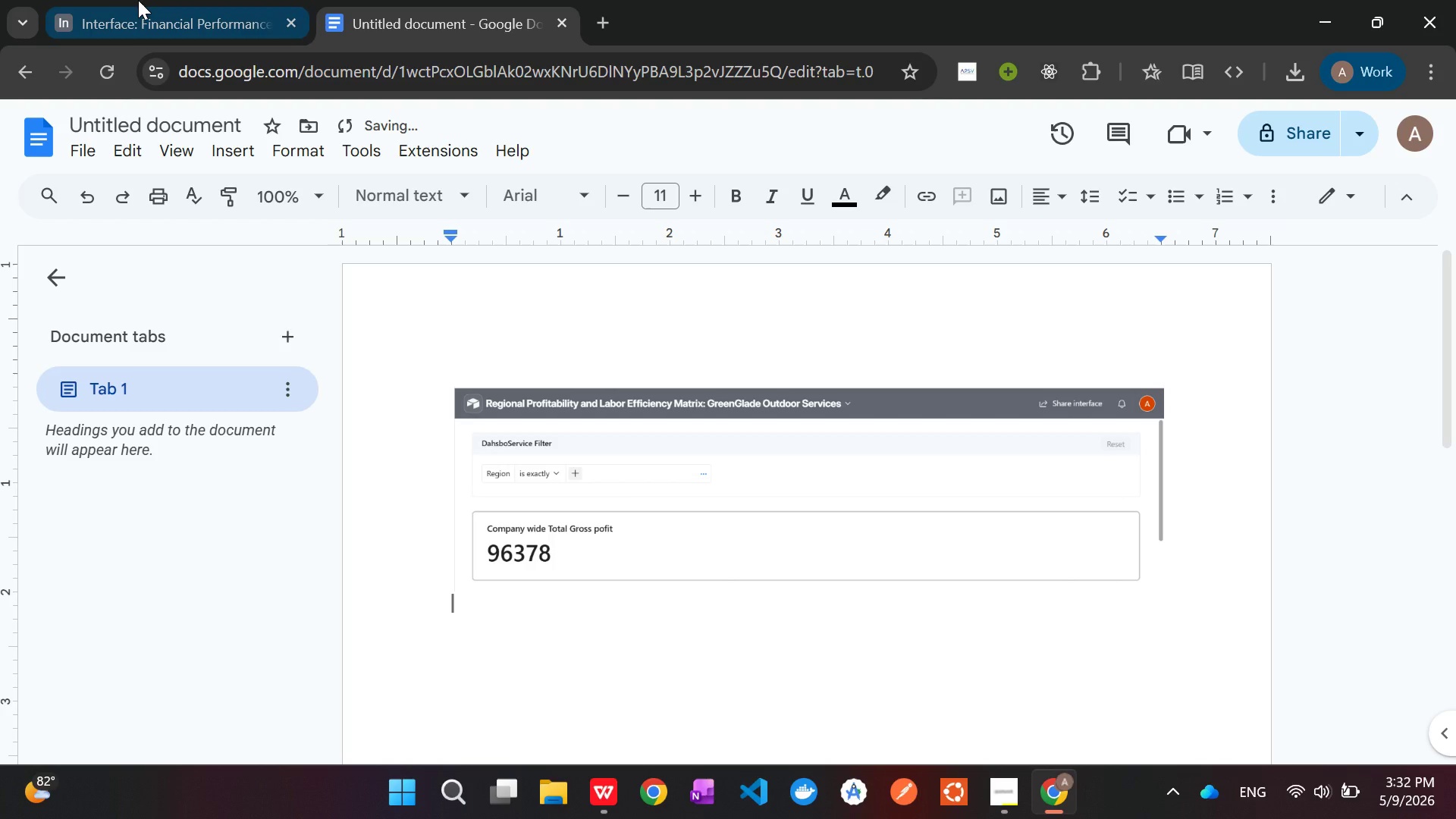 
left_click([138, 0])
 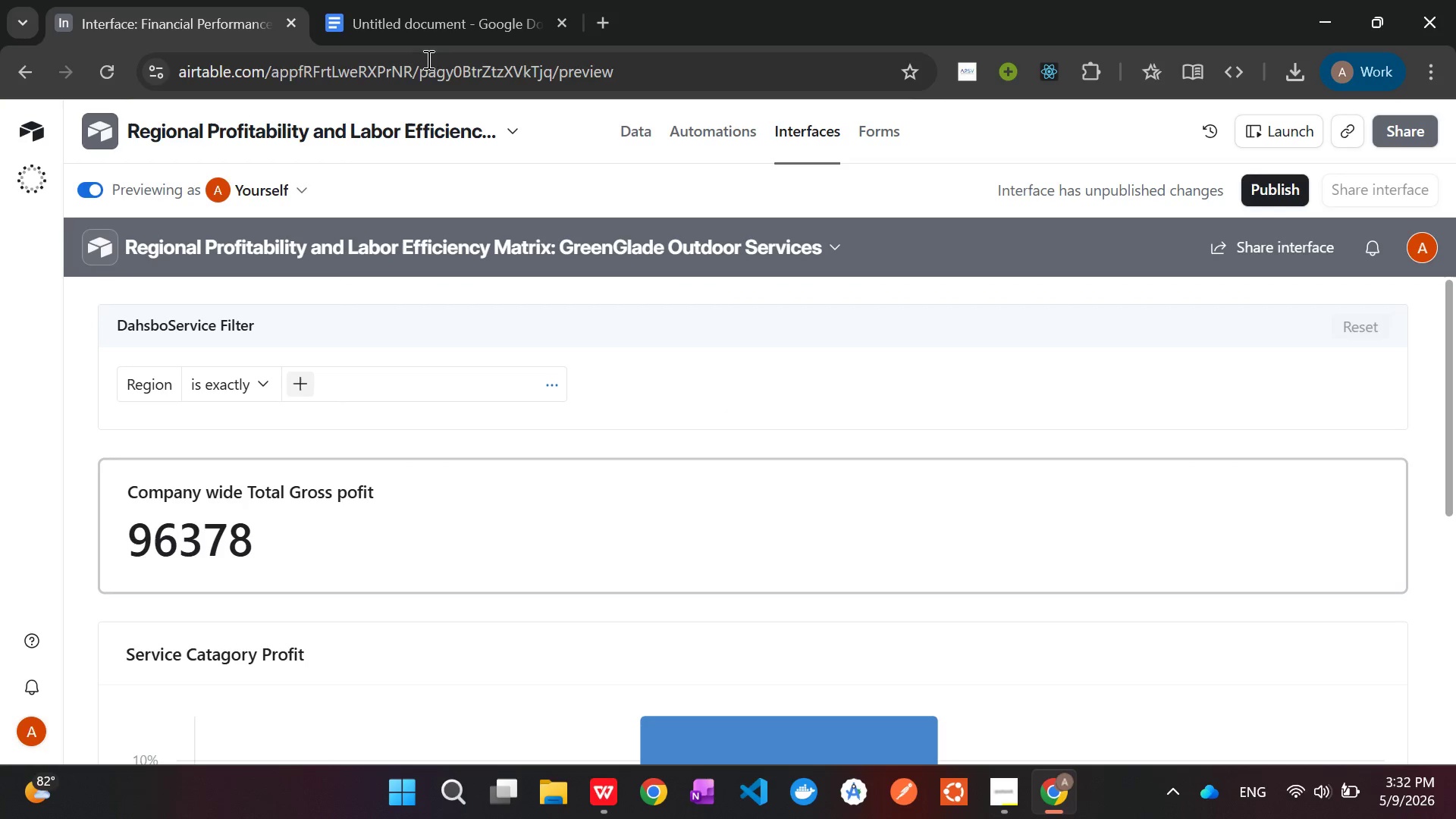 
left_click([443, 27])
 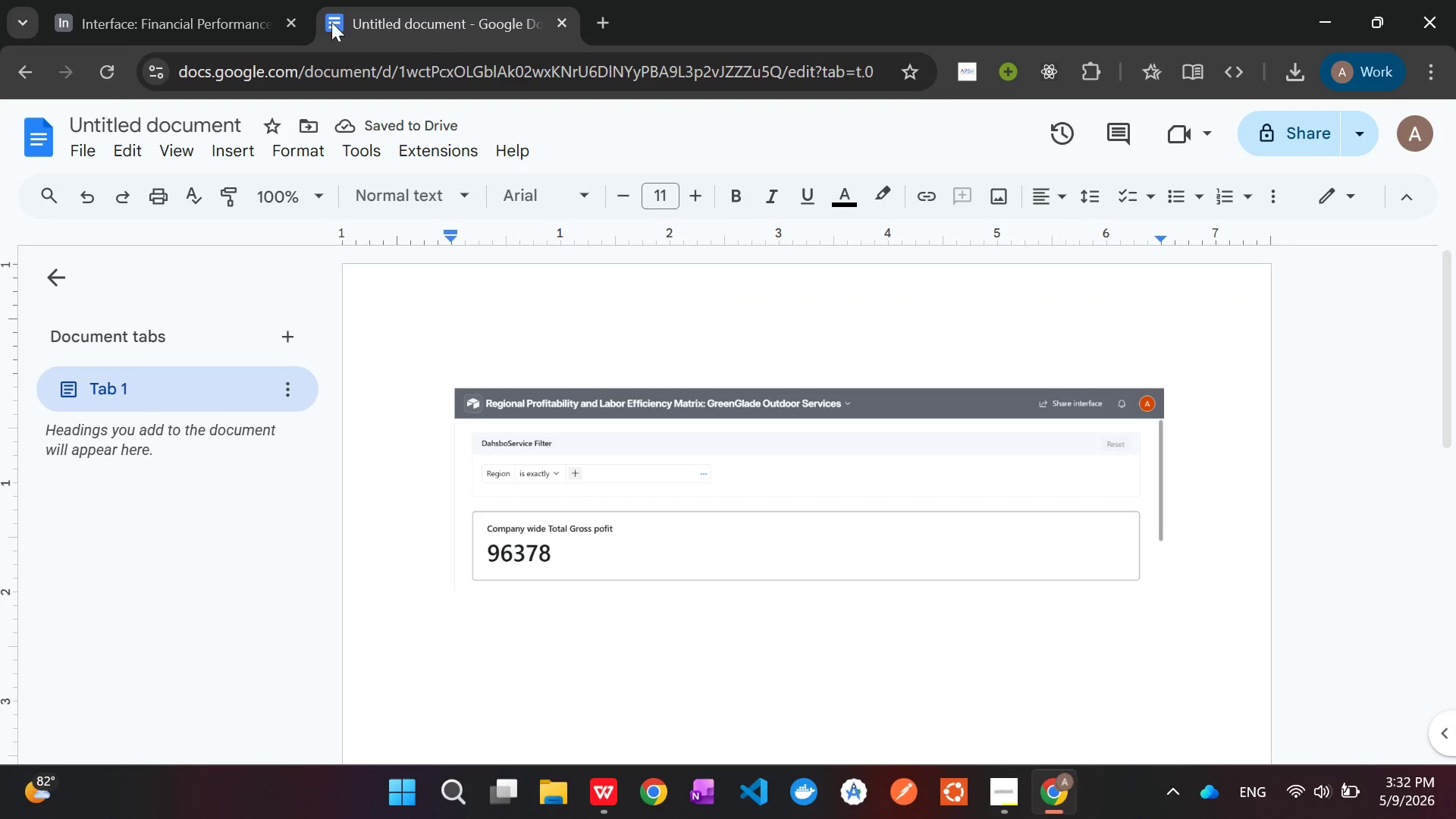 
left_click([213, 11])
 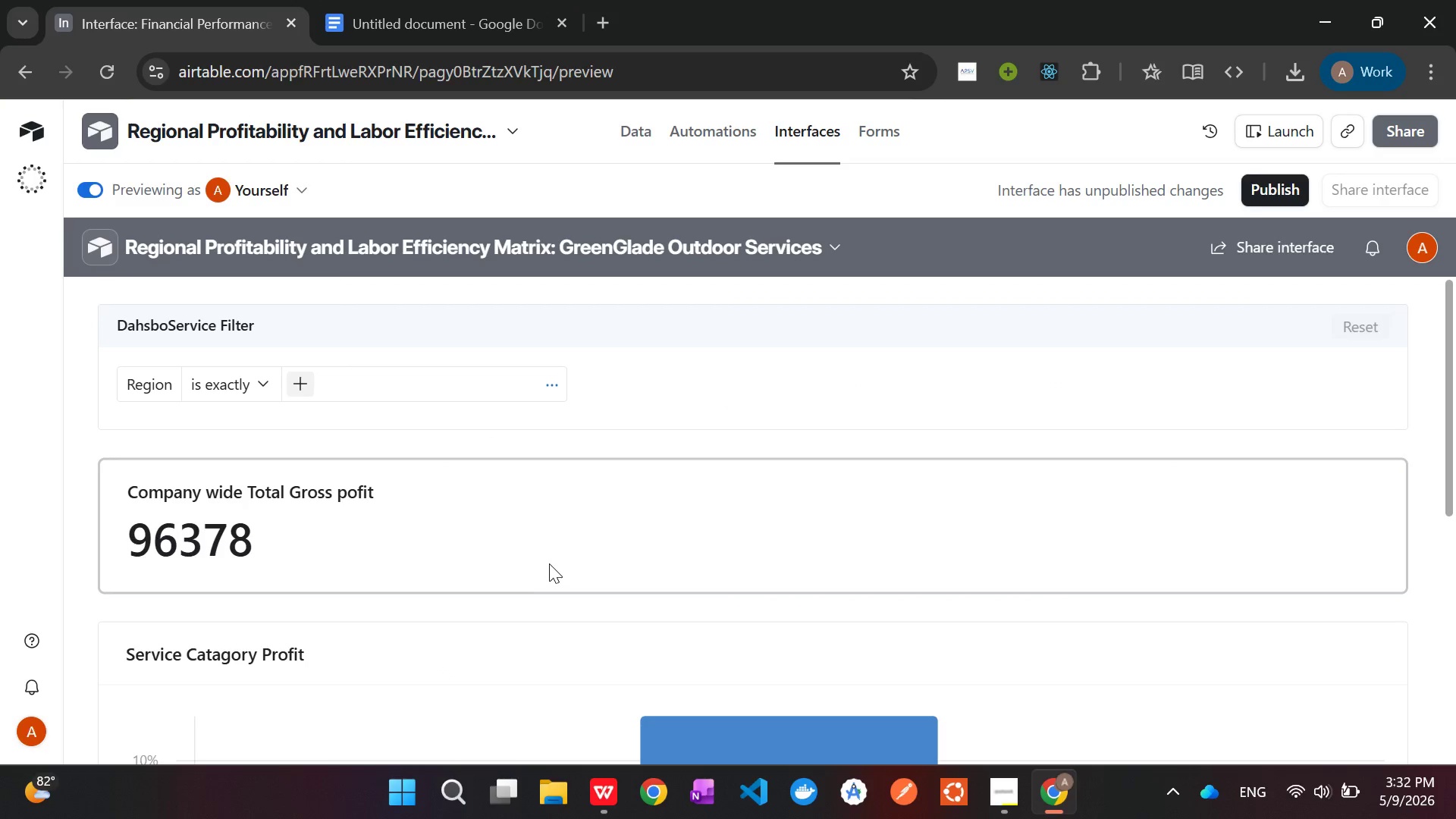 
scroll: coordinate [549, 563], scroll_direction: down, amount: 1.0
 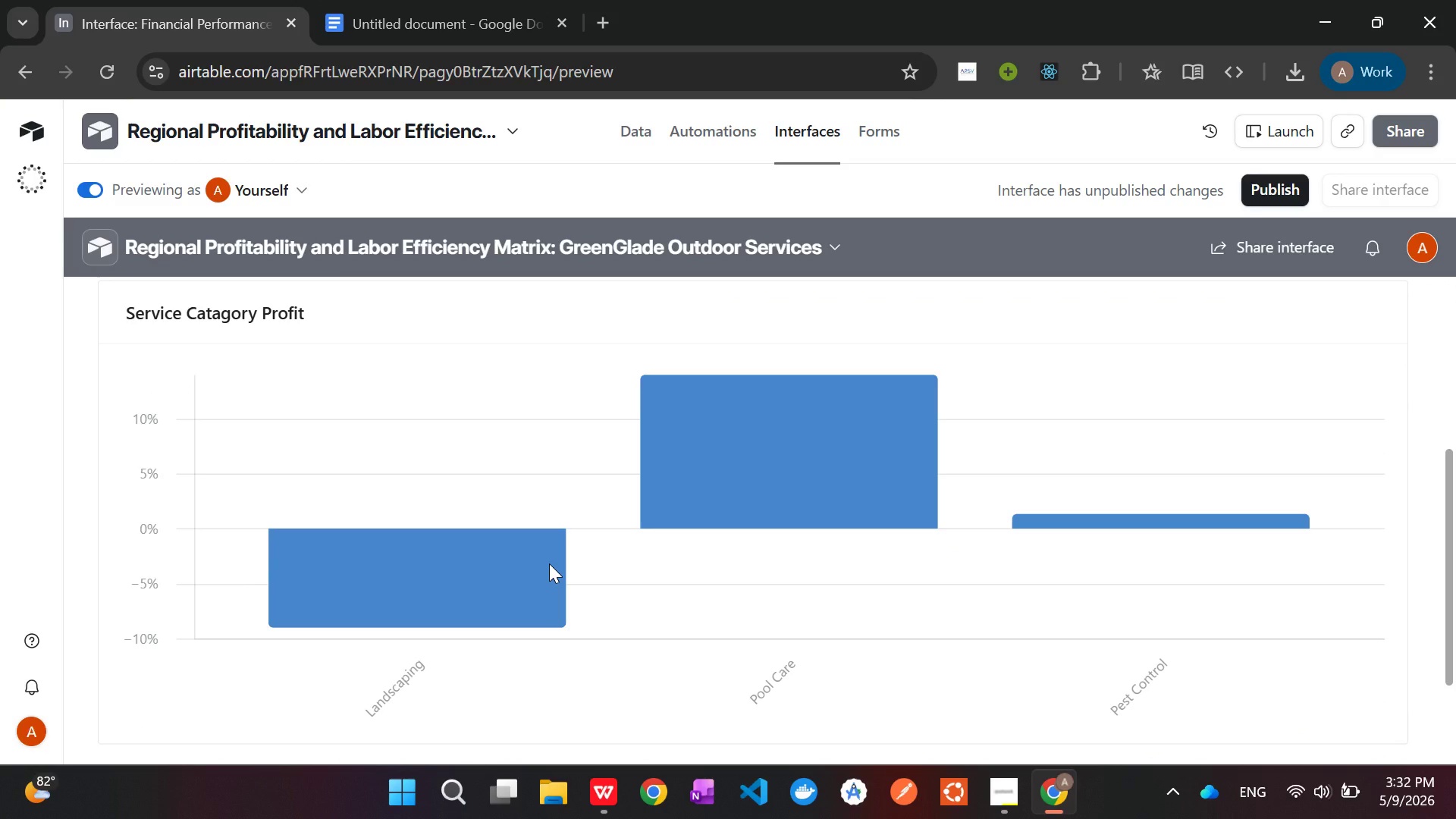 
scroll: coordinate [549, 563], scroll_direction: up, amount: 1.0
 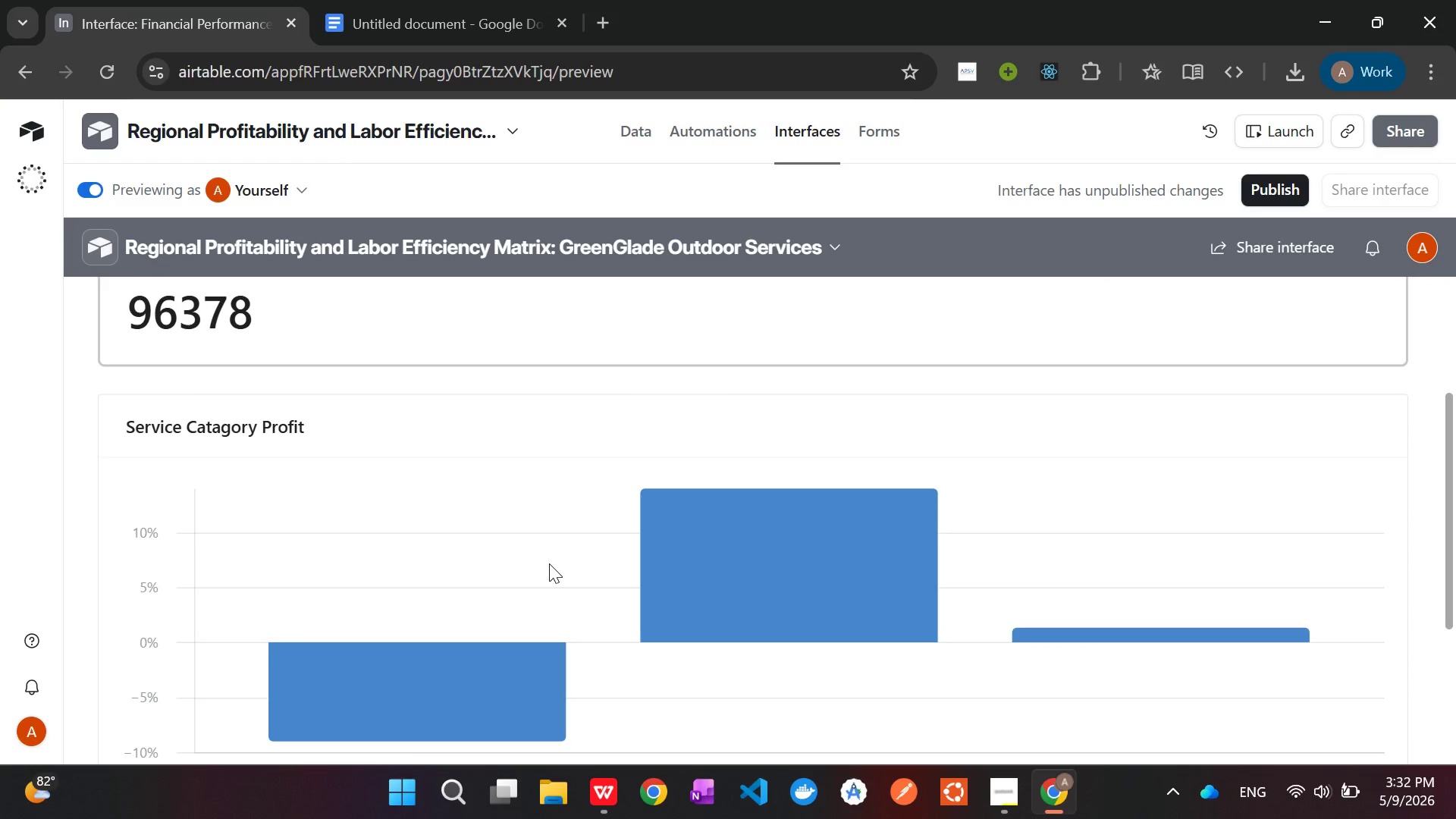 
scroll: coordinate [549, 563], scroll_direction: down, amount: 1.0
 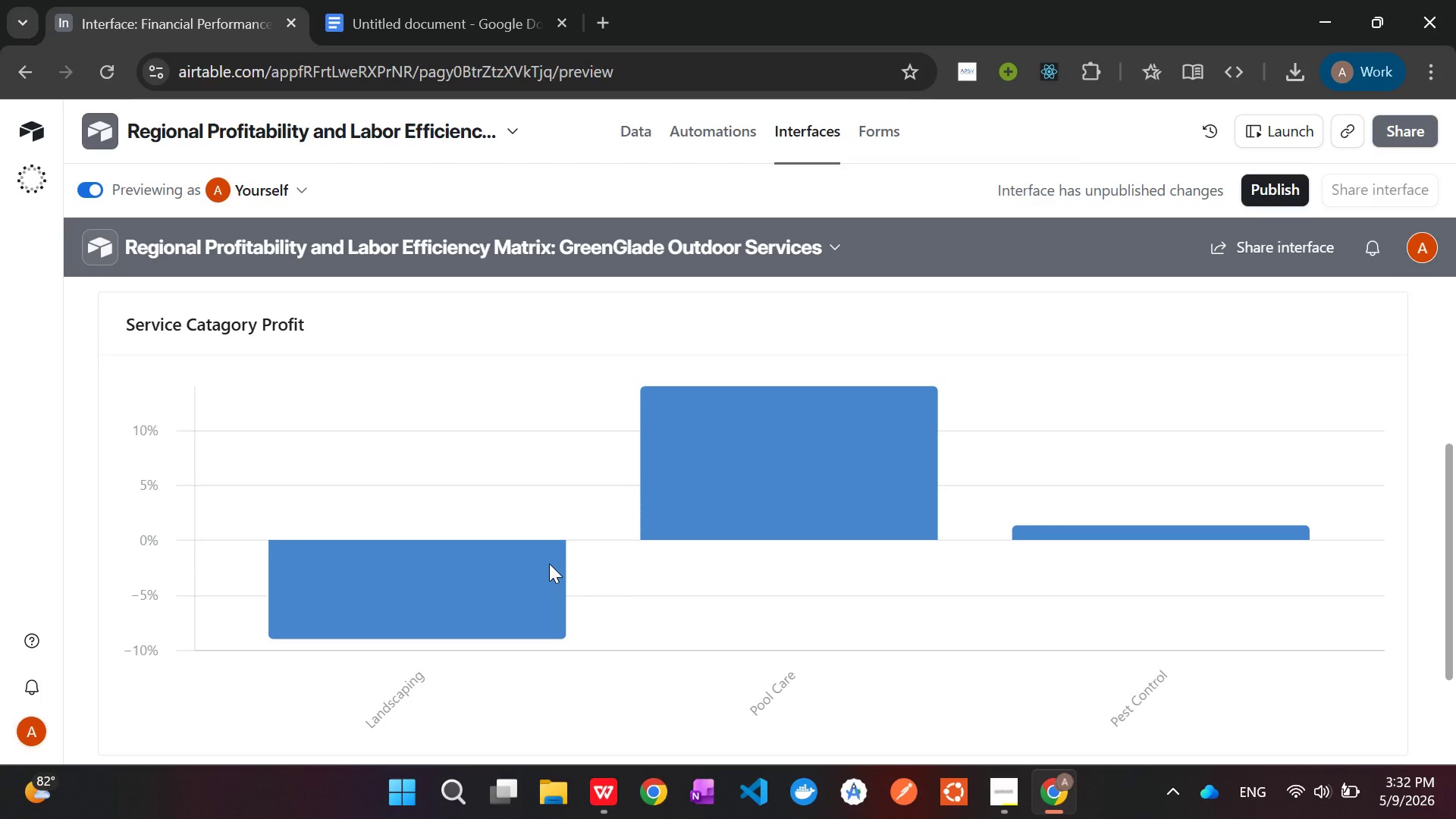 
key(Meta+Shift+S)
 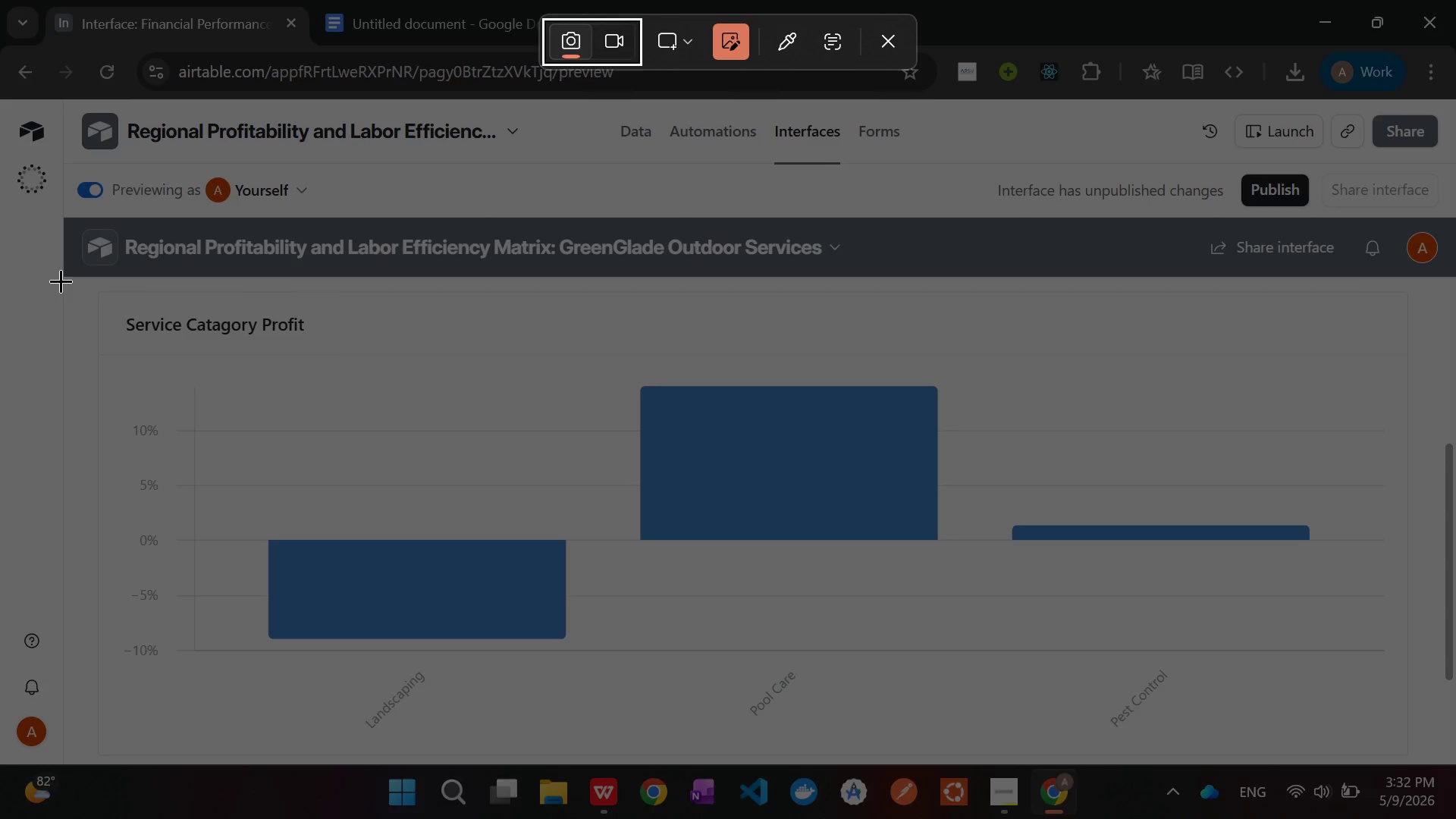 
left_click_drag(start_coordinate=[61, 275], to_coordinate=[74, 322])
 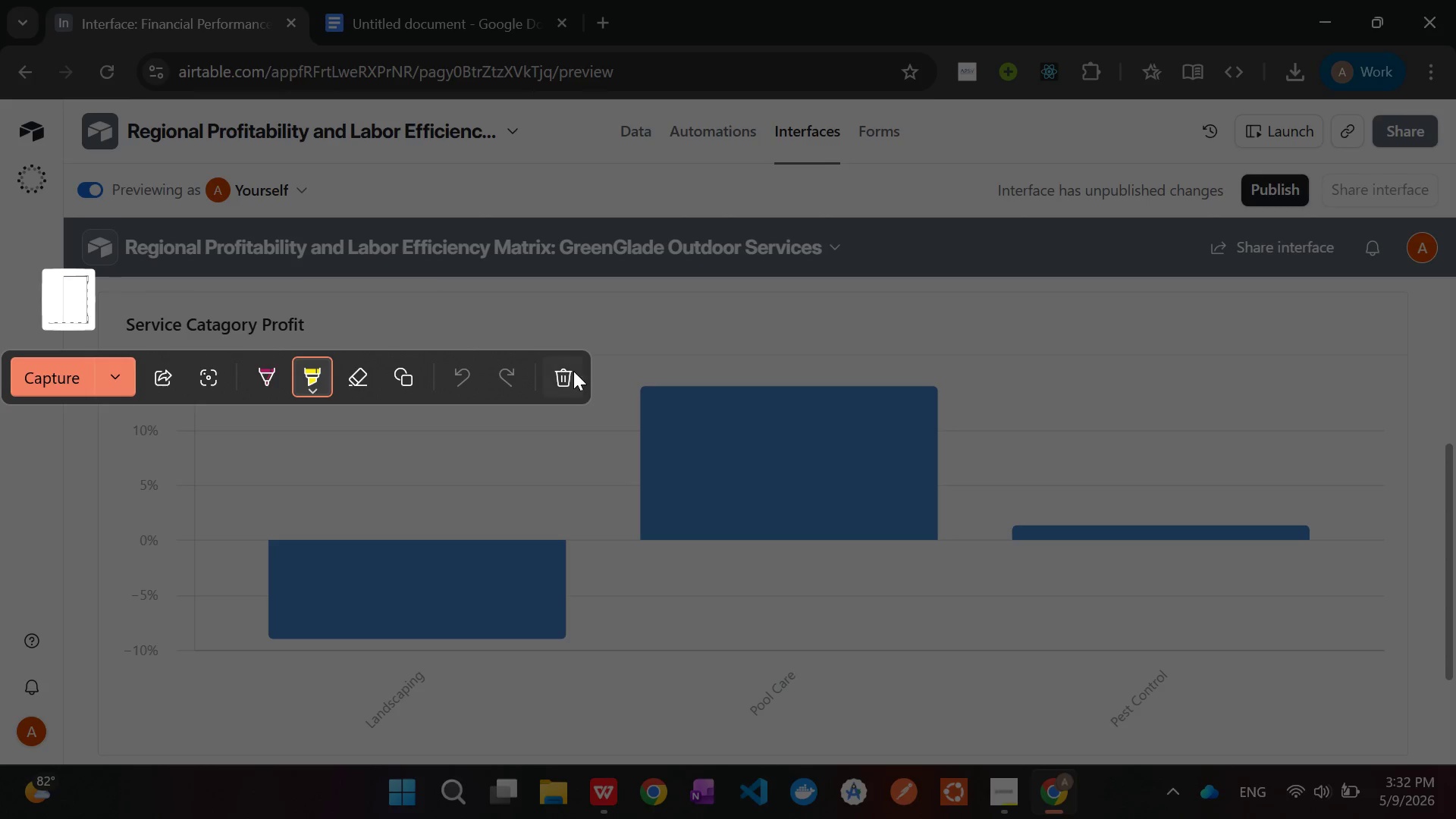 
left_click([573, 371])
 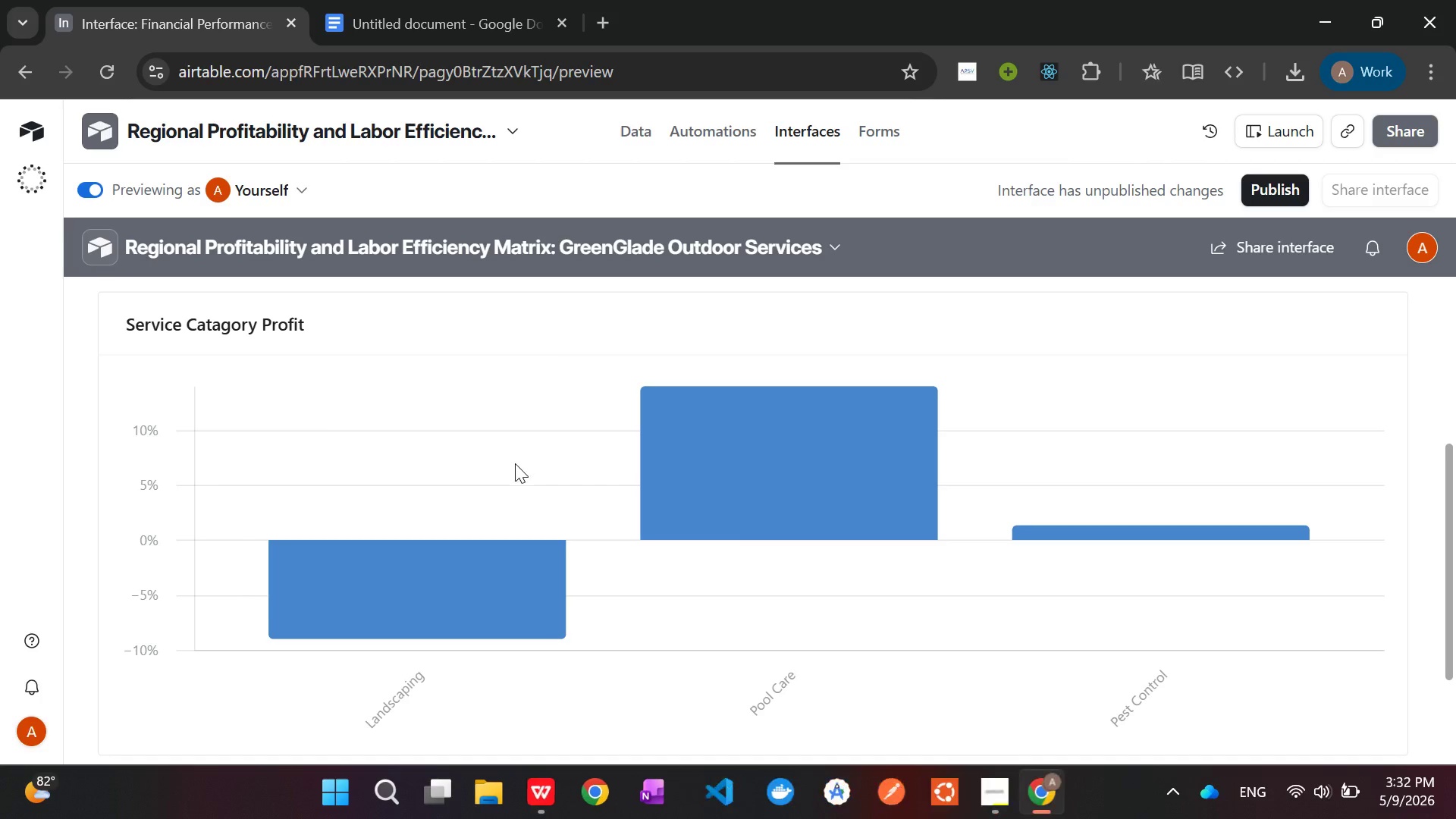 
key(Meta+Shift+S)
 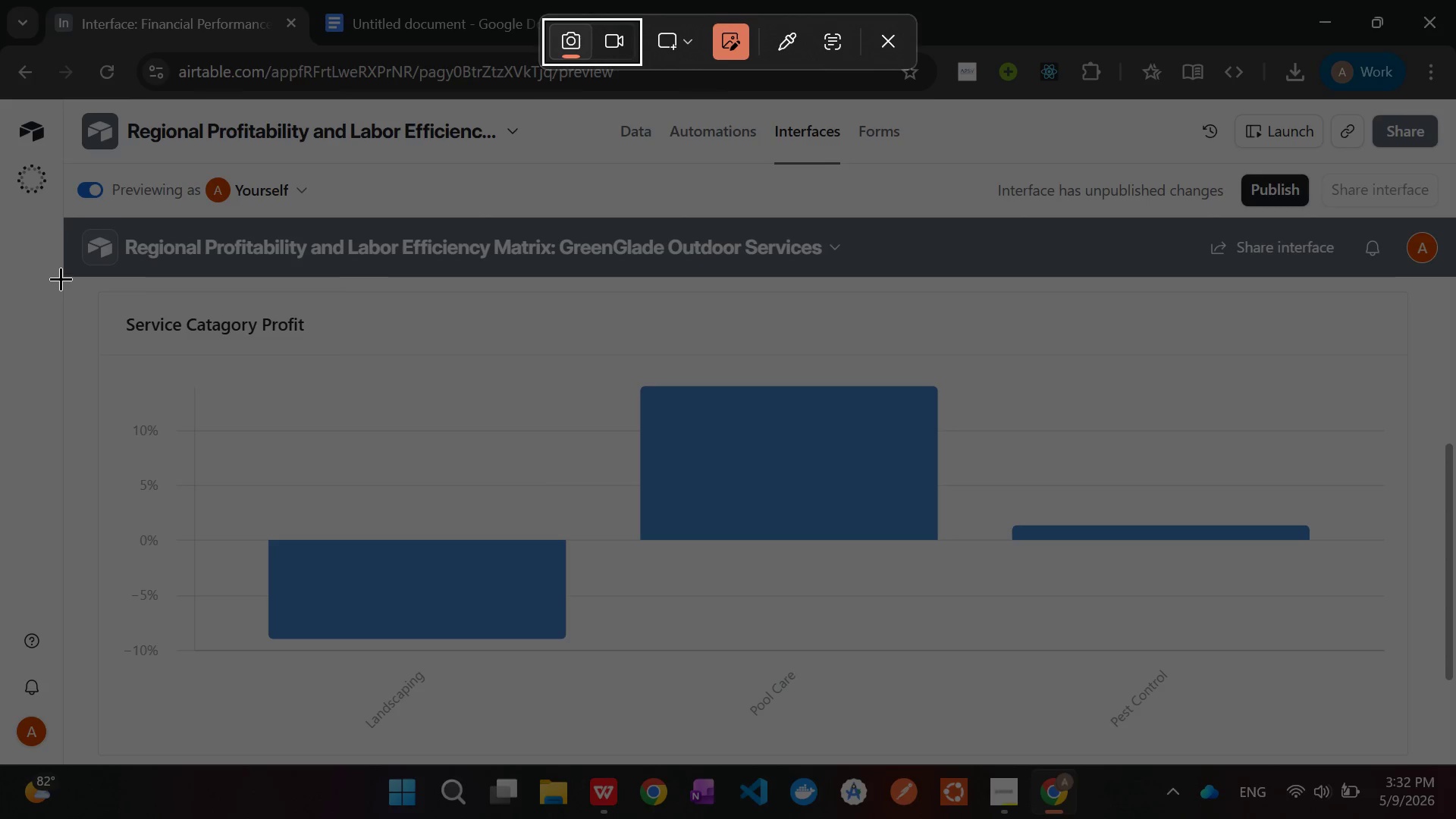 
left_click_drag(start_coordinate=[61, 276], to_coordinate=[1455, 763])
 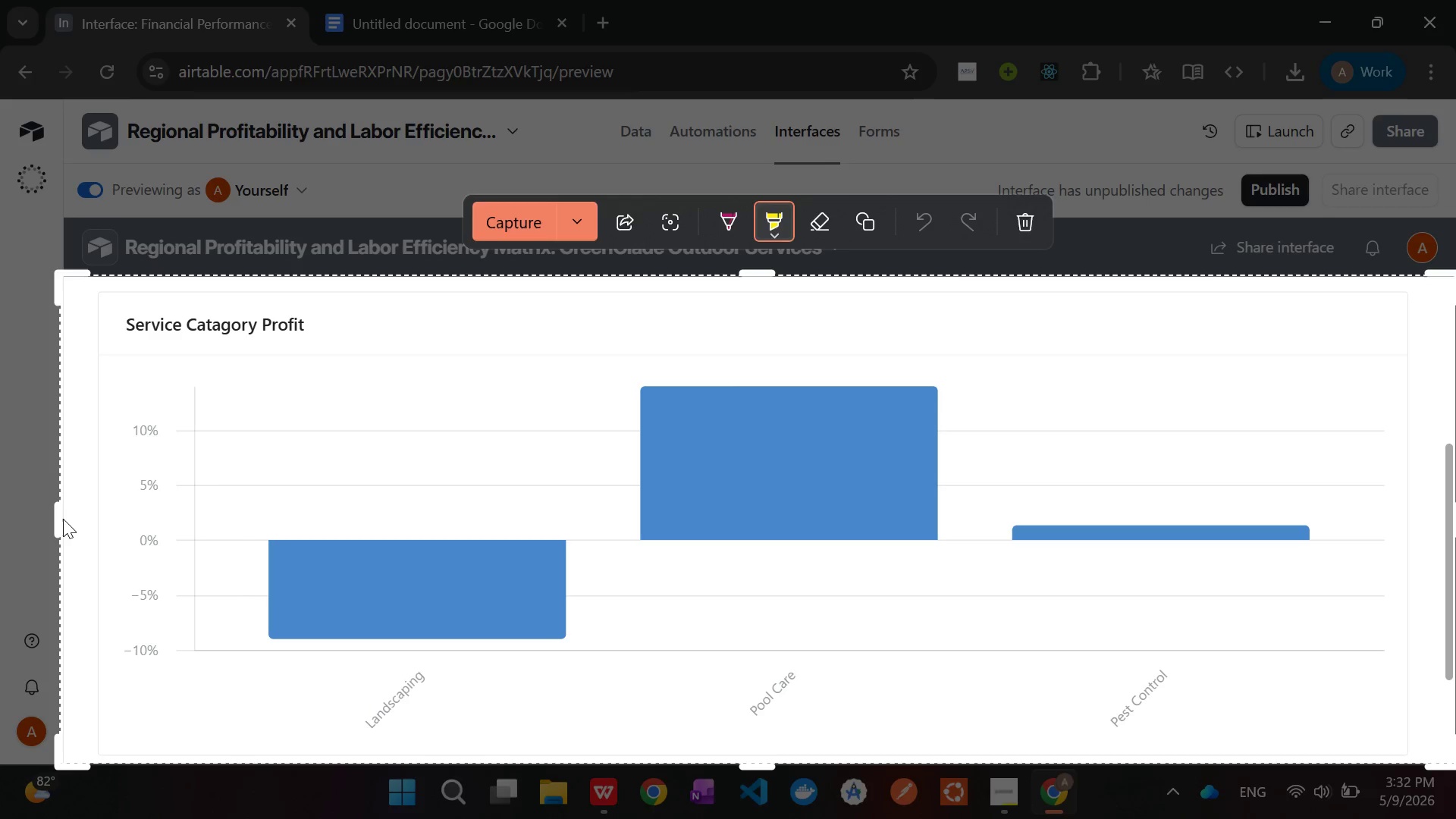 
left_click_drag(start_coordinate=[58, 517], to_coordinate=[68, 519])
 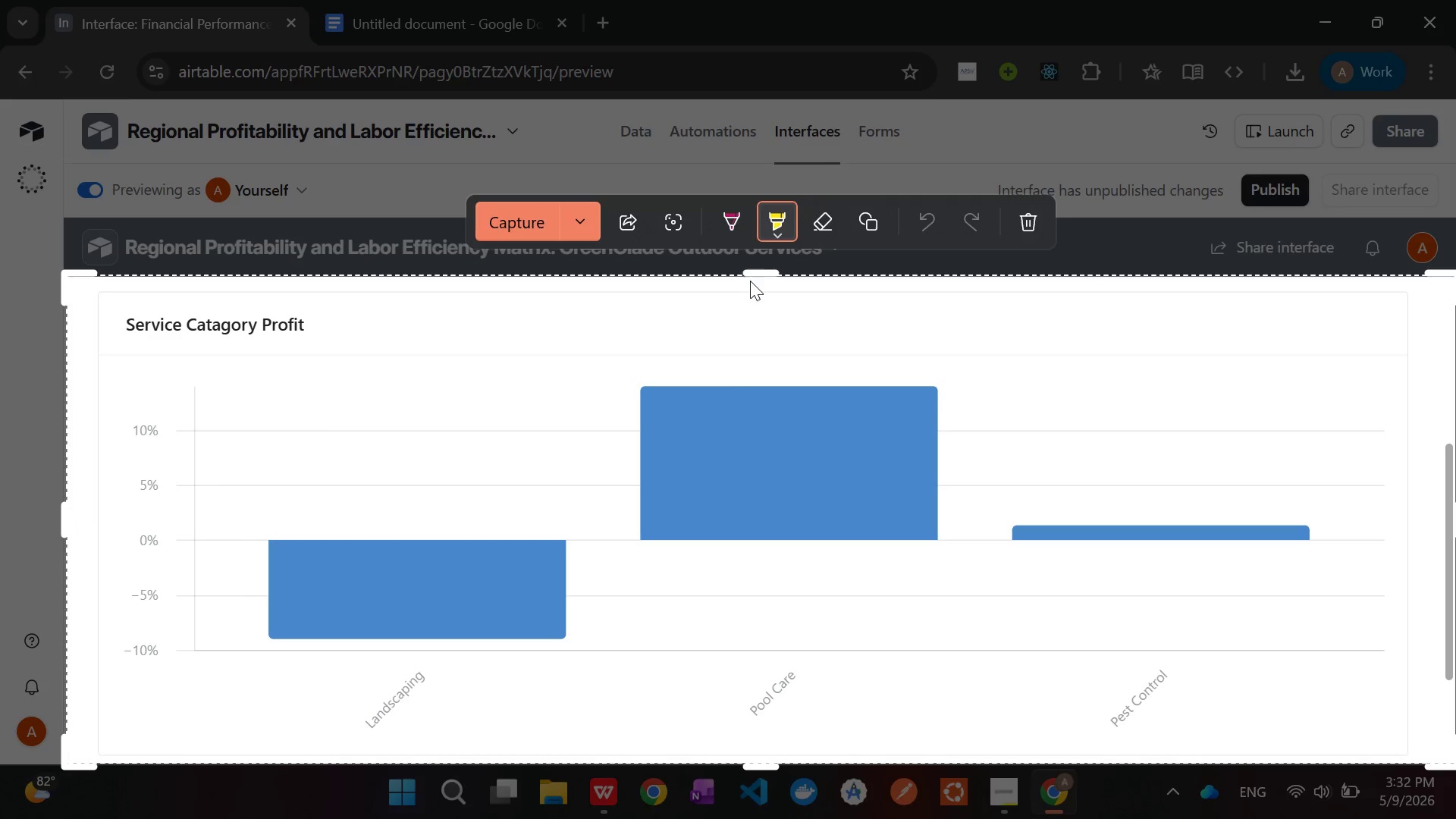 
left_click_drag(start_coordinate=[758, 270], to_coordinate=[758, 276])
 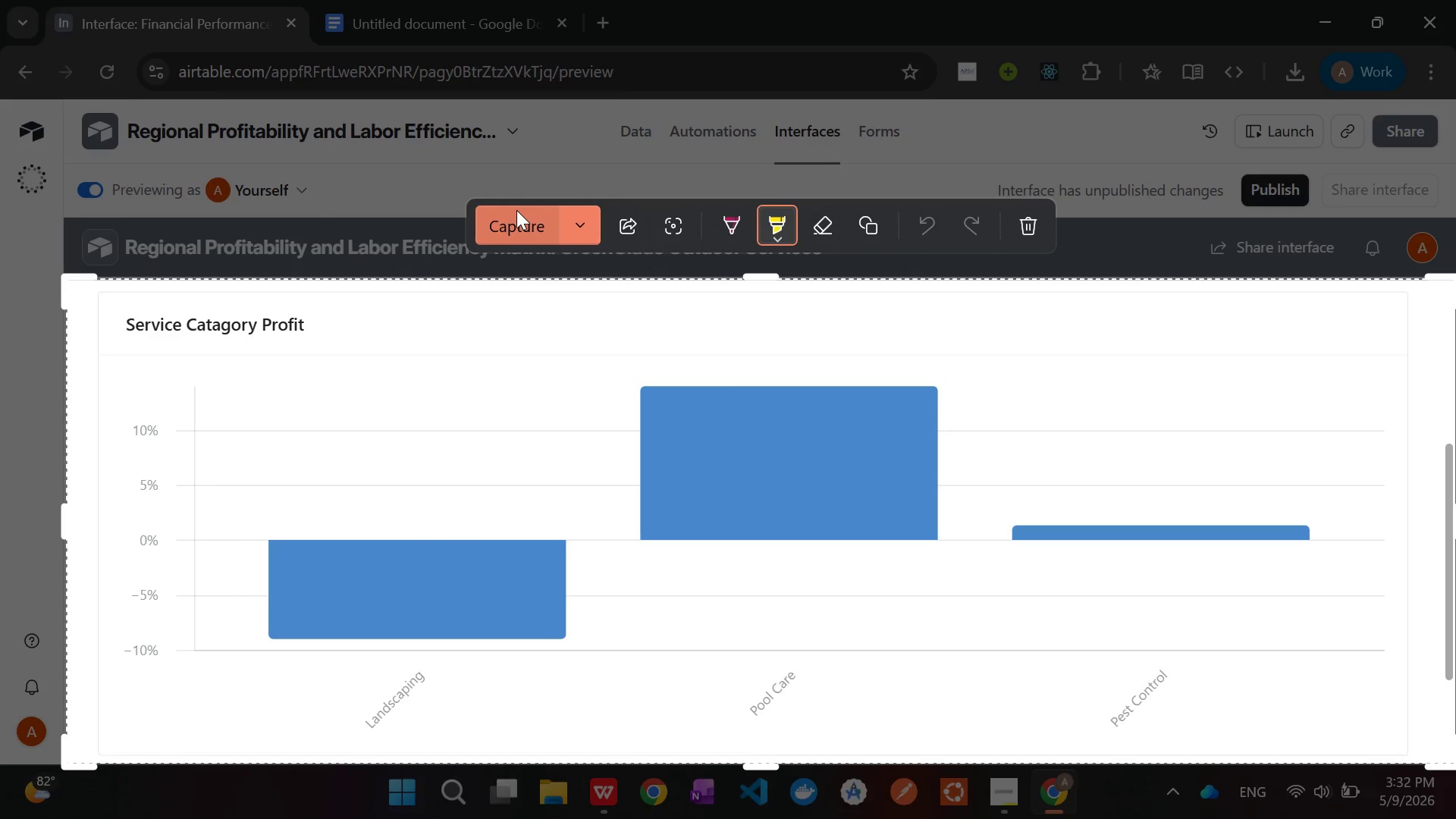 
left_click([516, 210])
 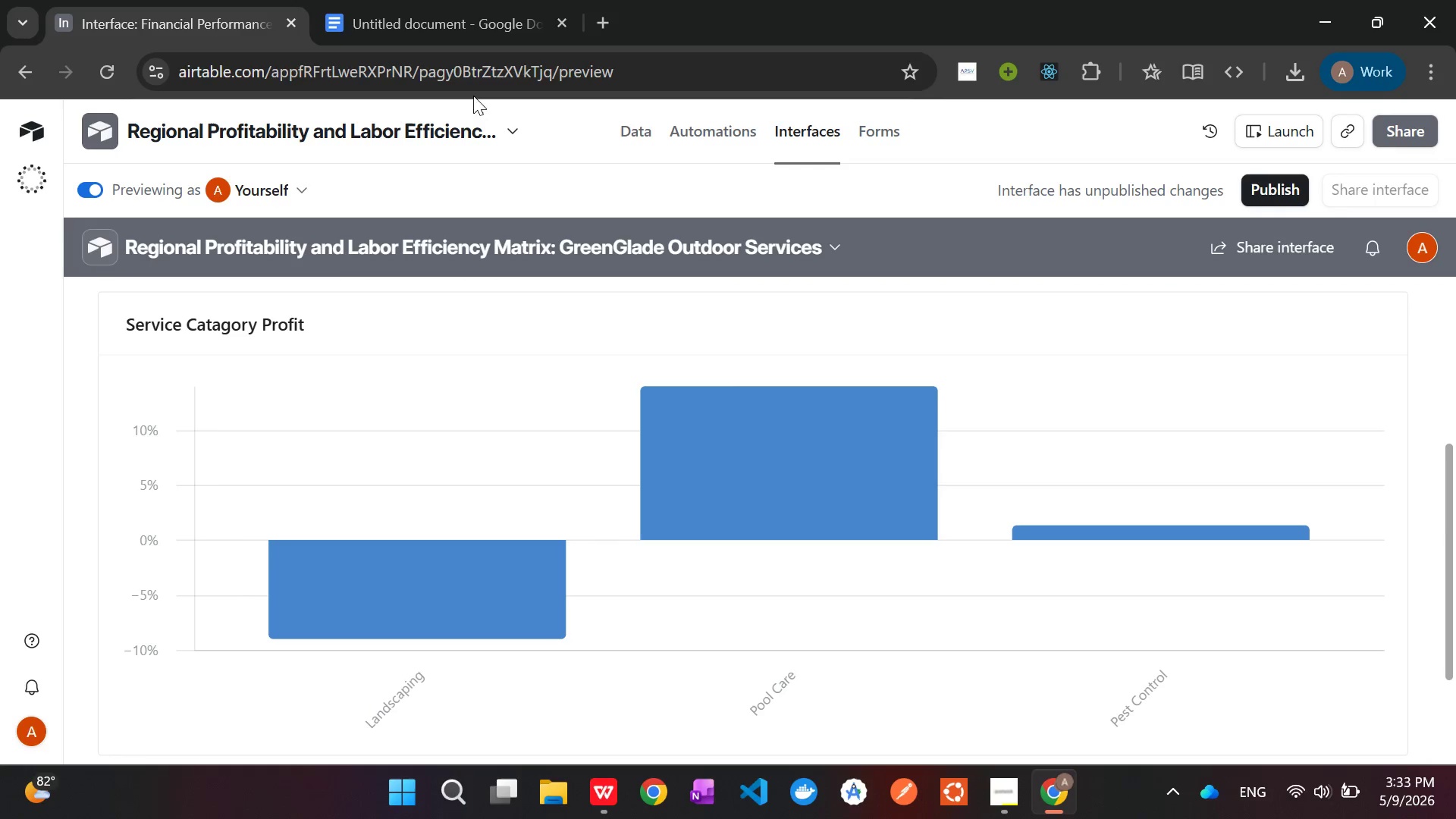 
left_click([442, 0])
 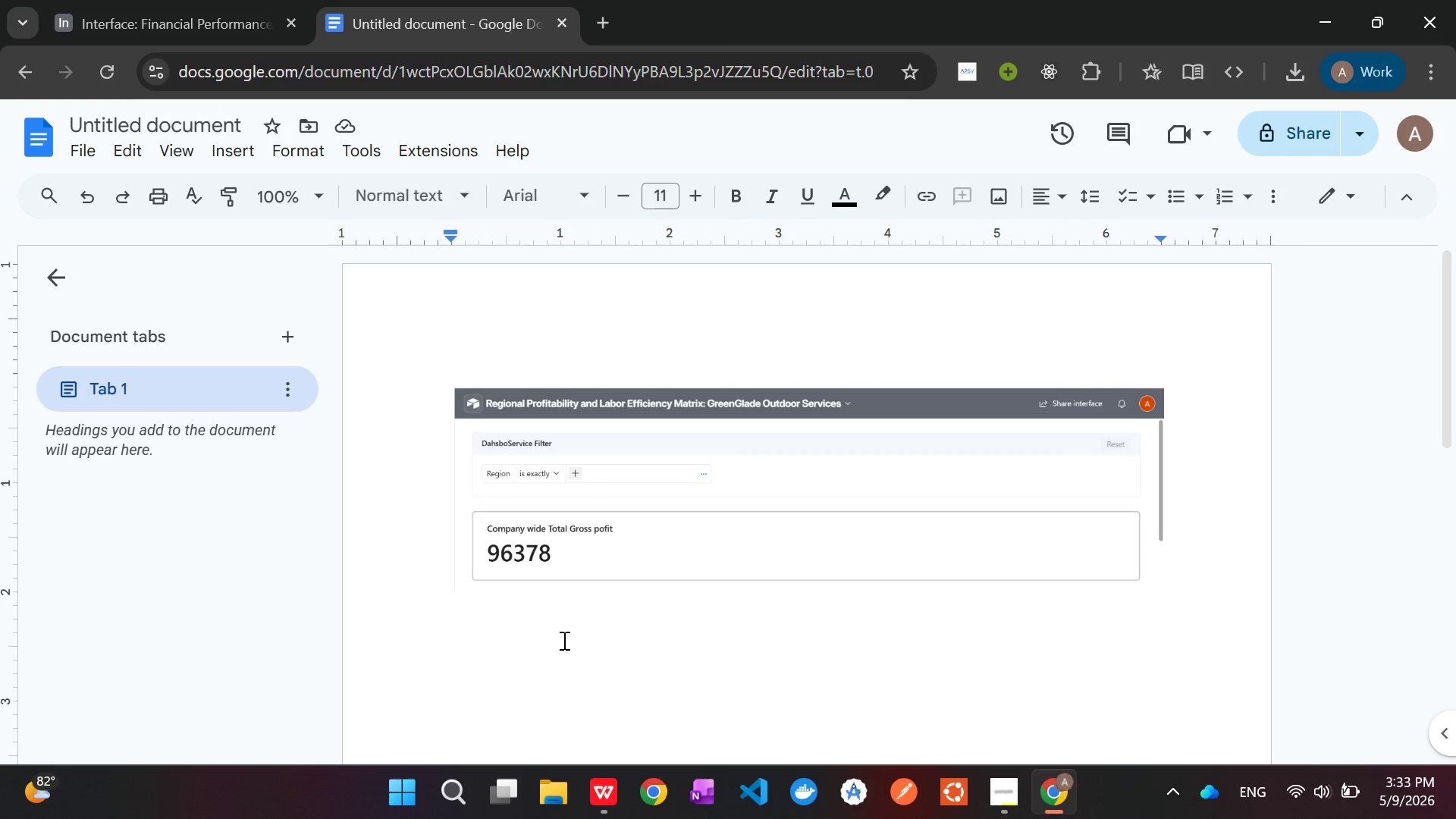 
left_click([563, 640])
 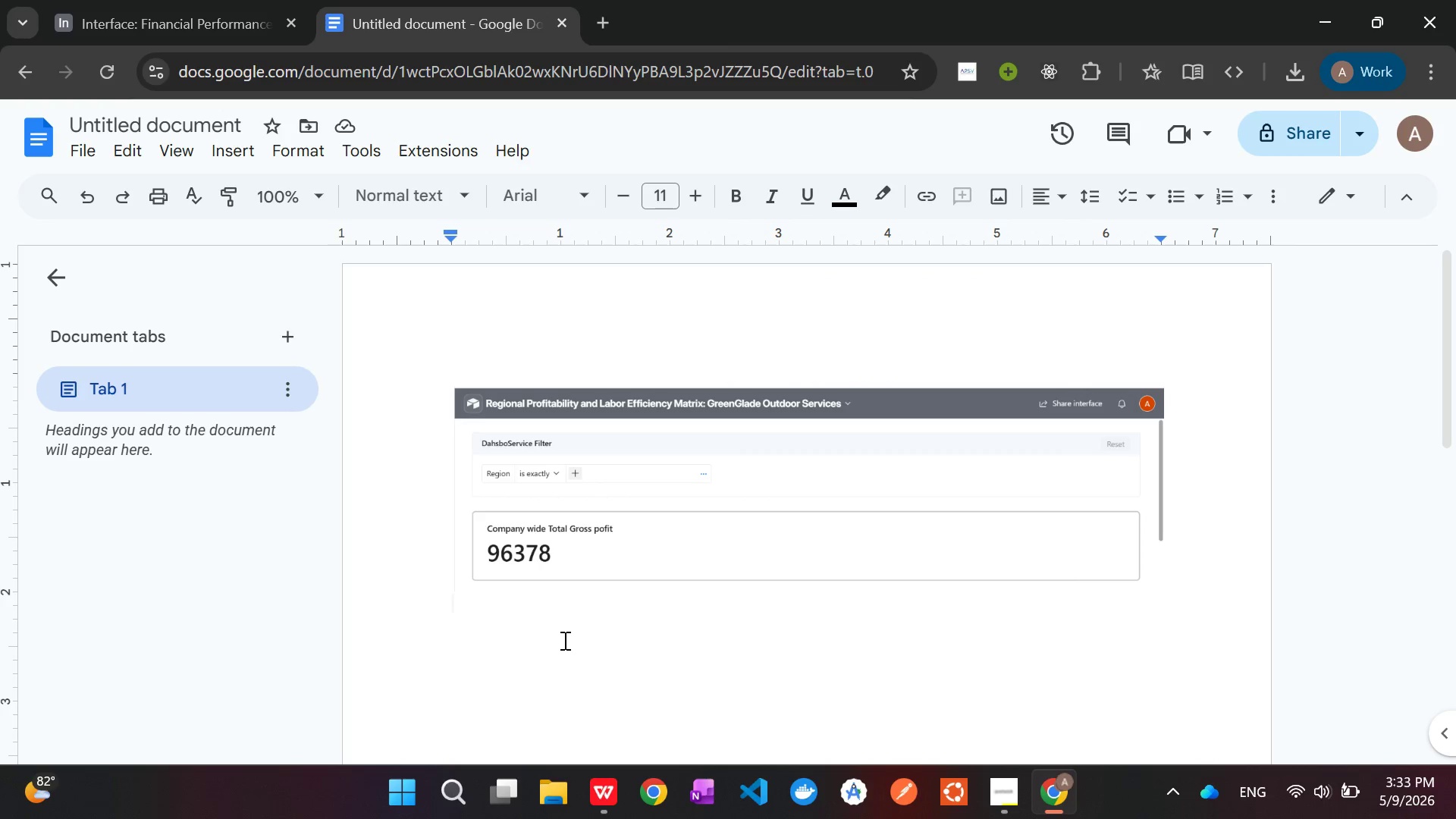 
hold_key(key=ShiftLeft, duration=0.39)
 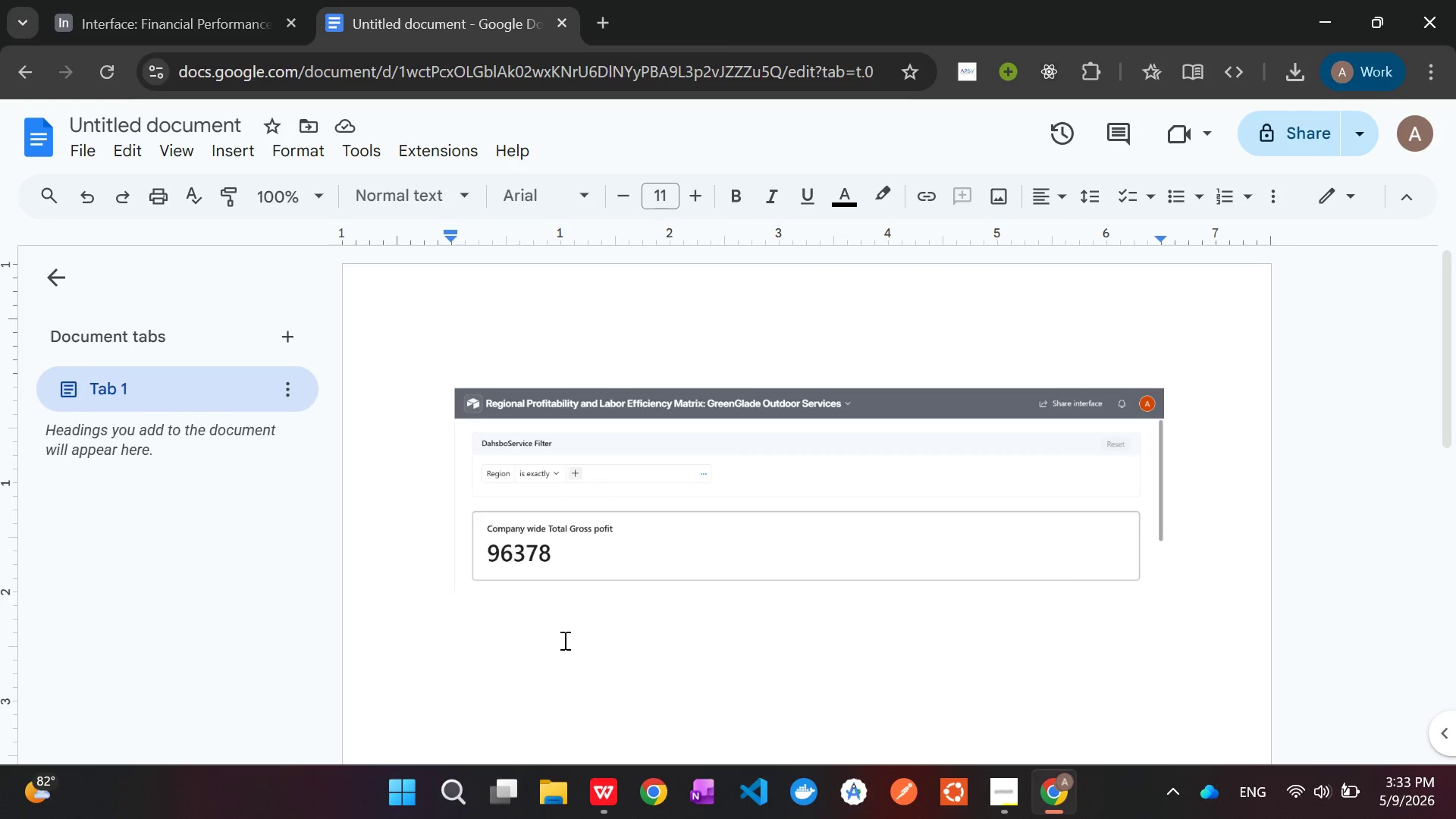 
key(Control+V)
 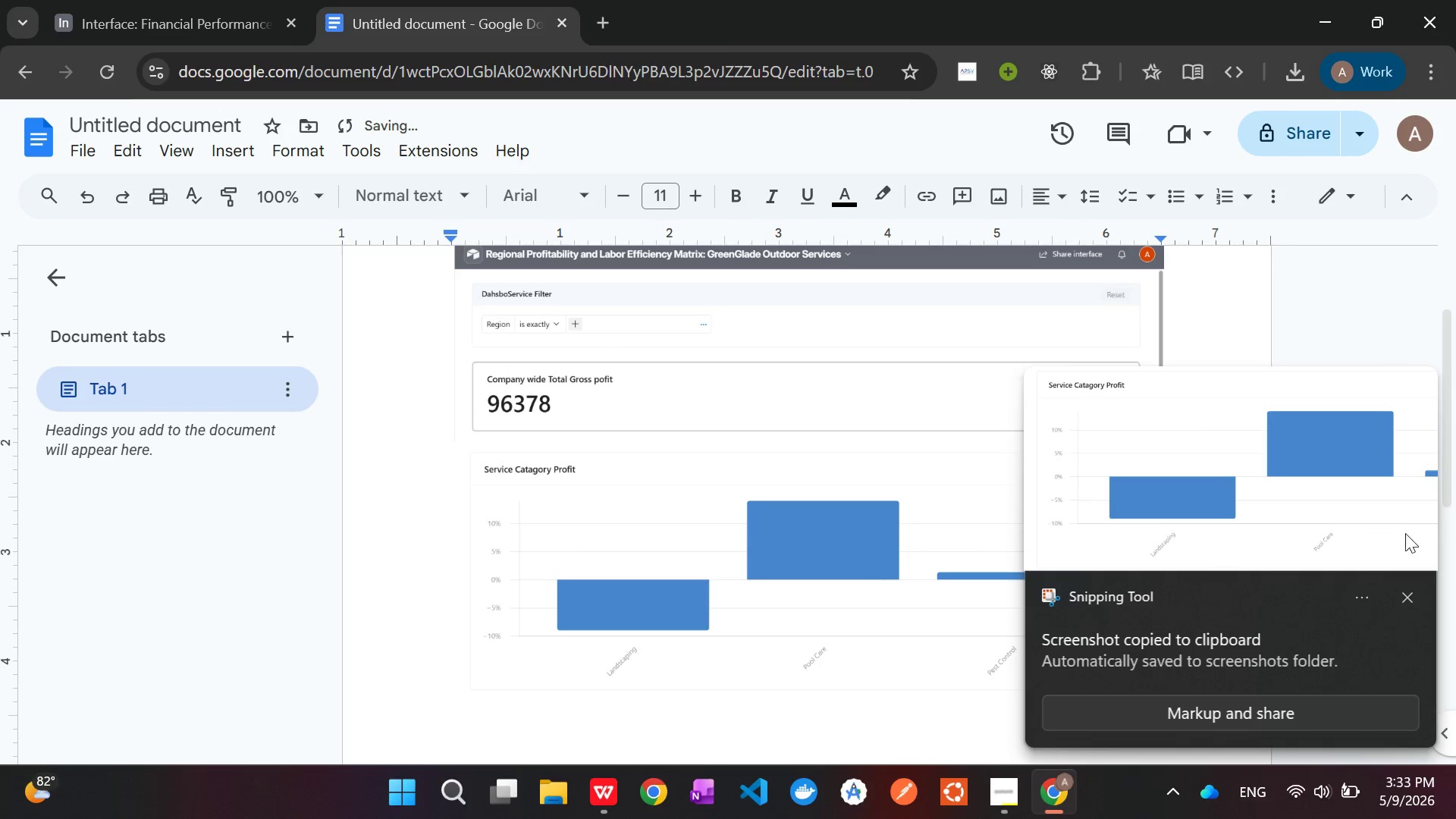 
left_click([1398, 600])
 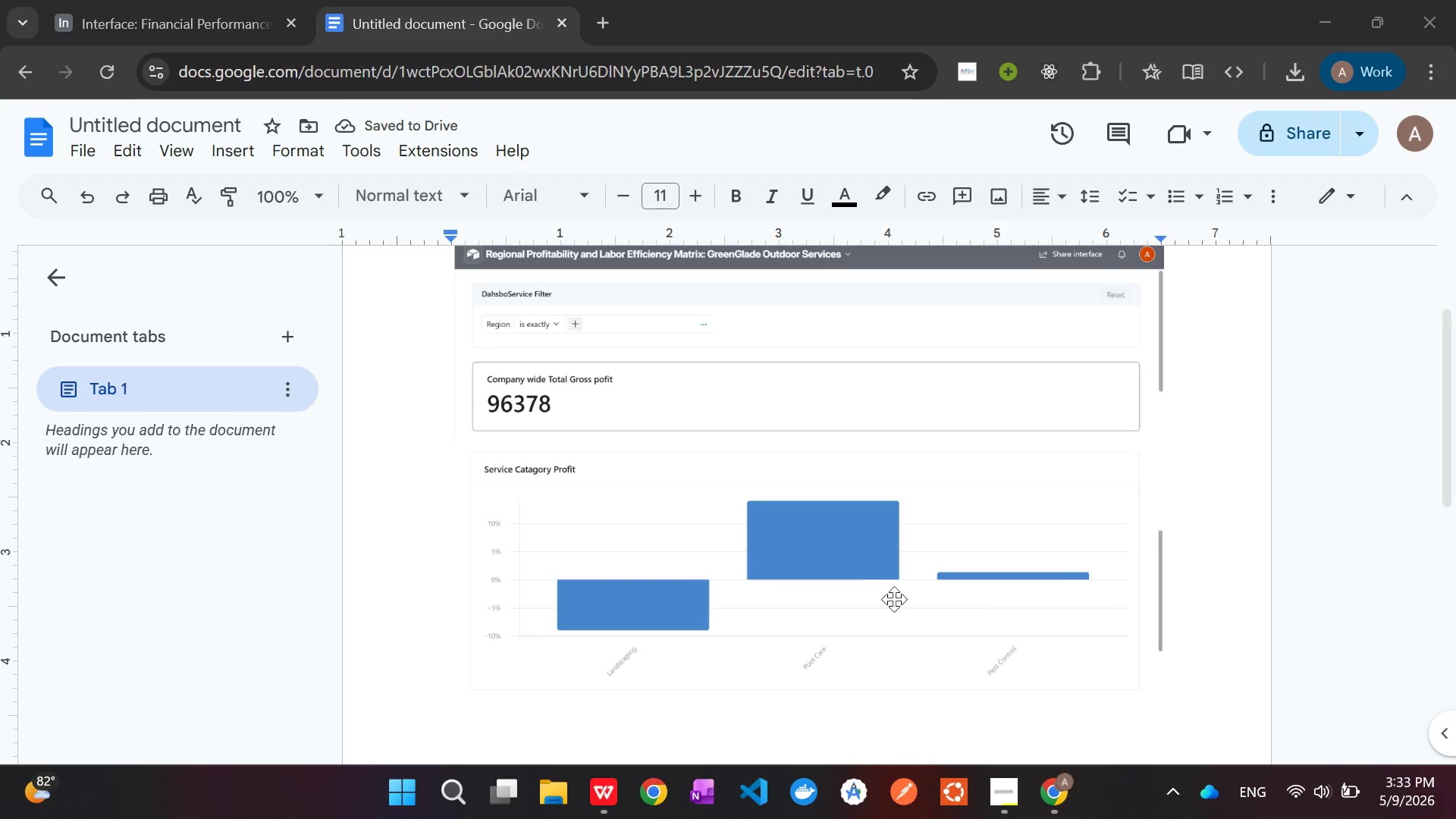 
left_click([872, 576])